 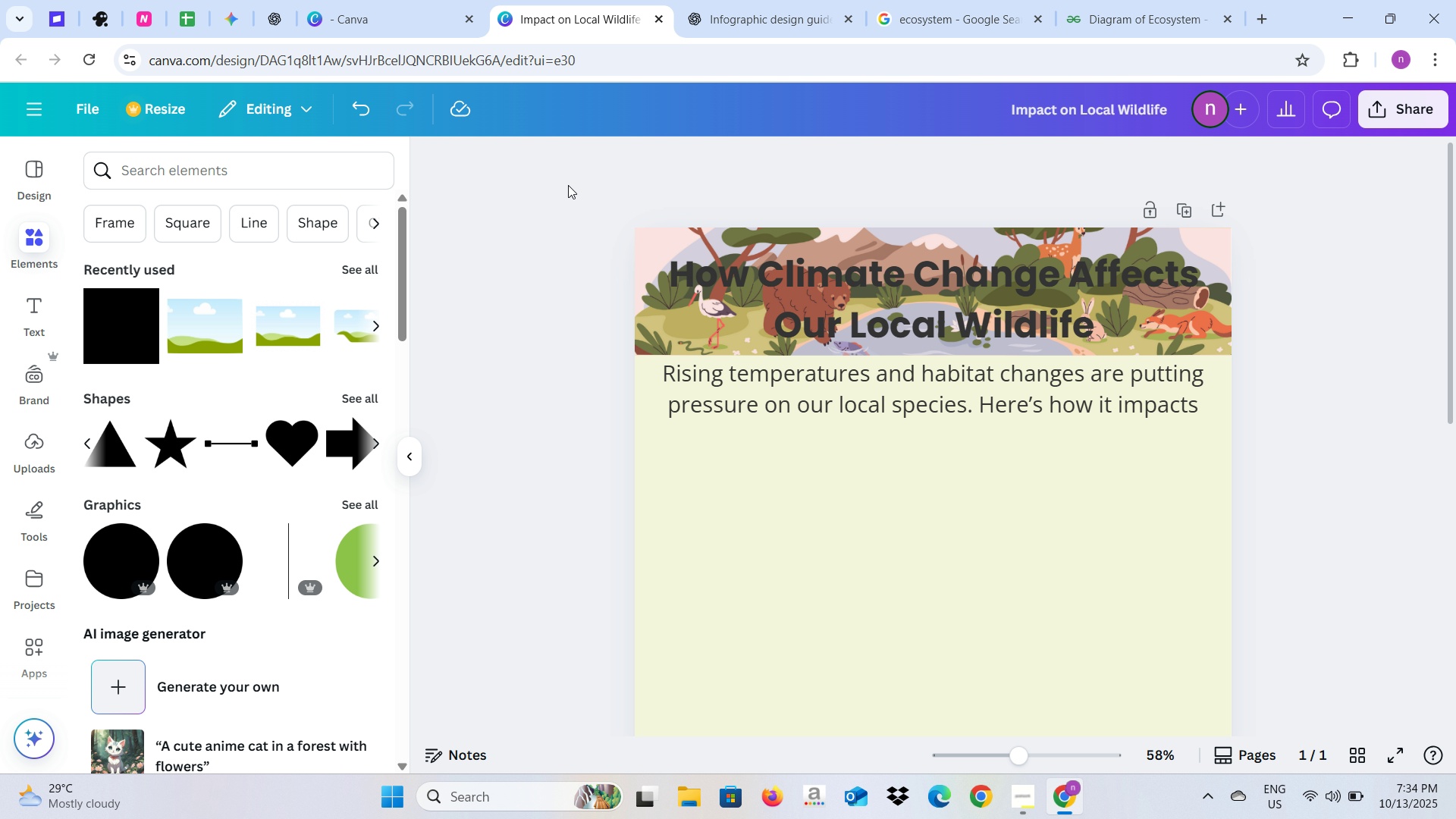 
left_click([563, 363])
 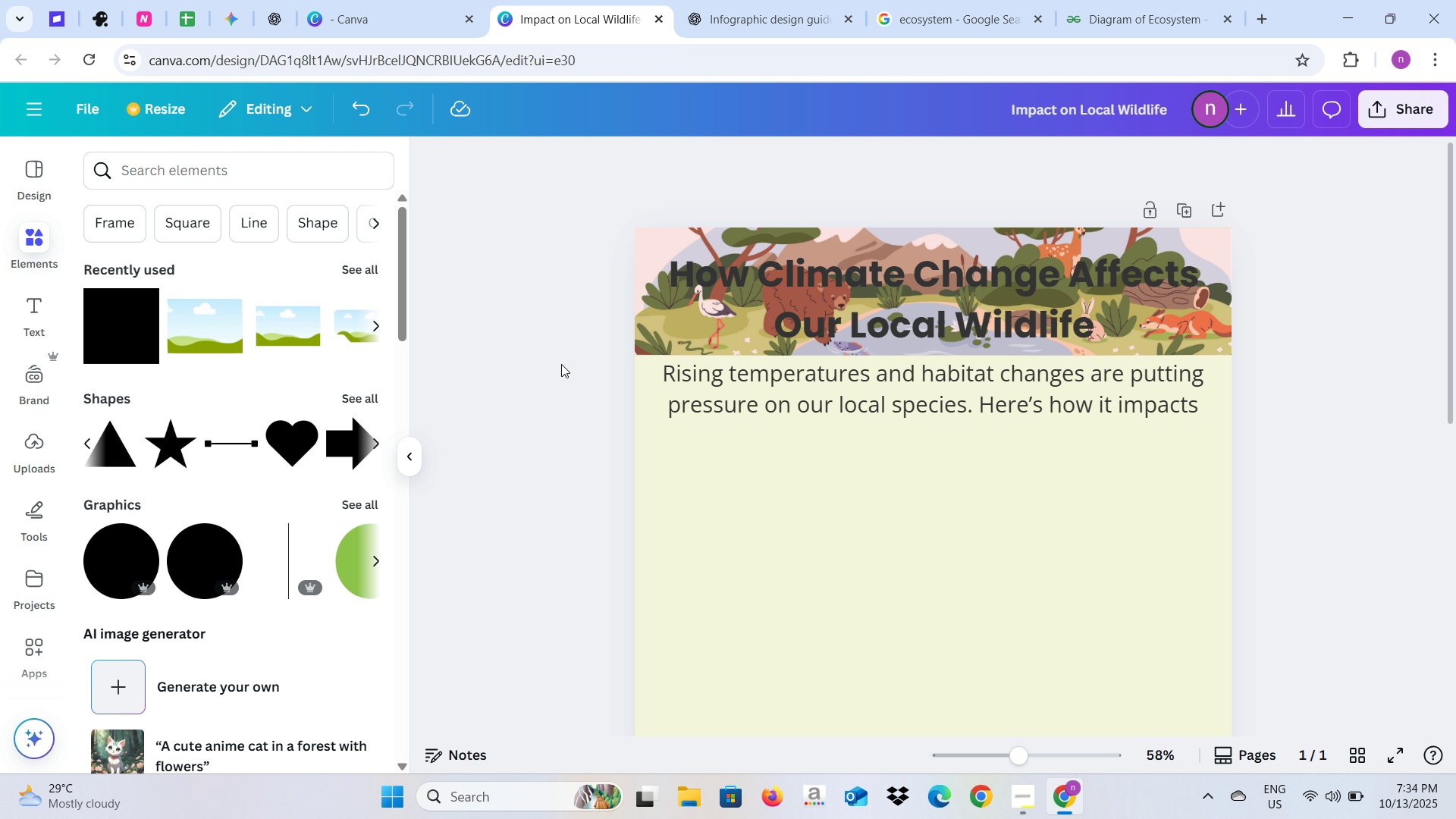 
key(Control+V)
 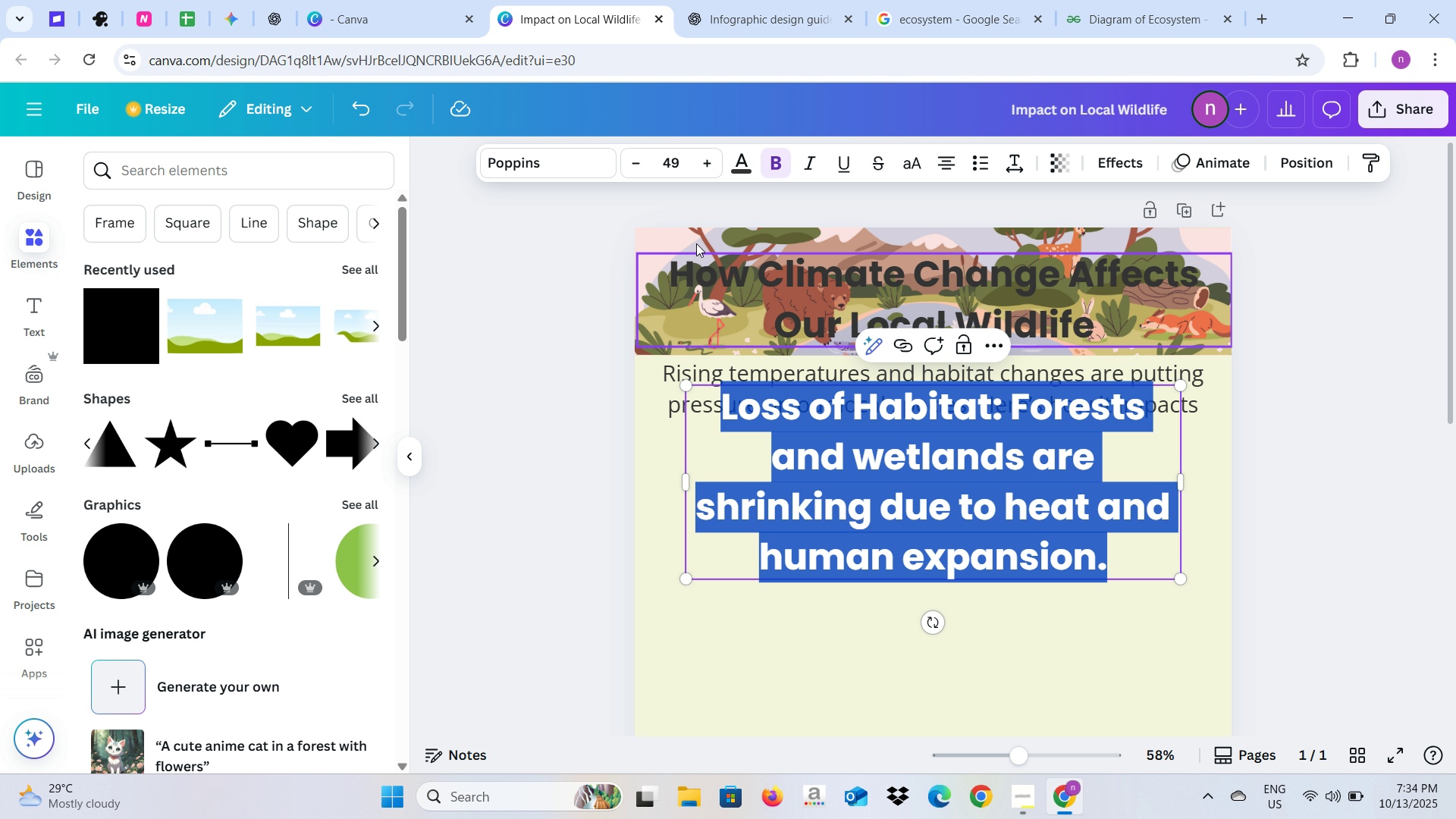 
left_click([532, 168])
 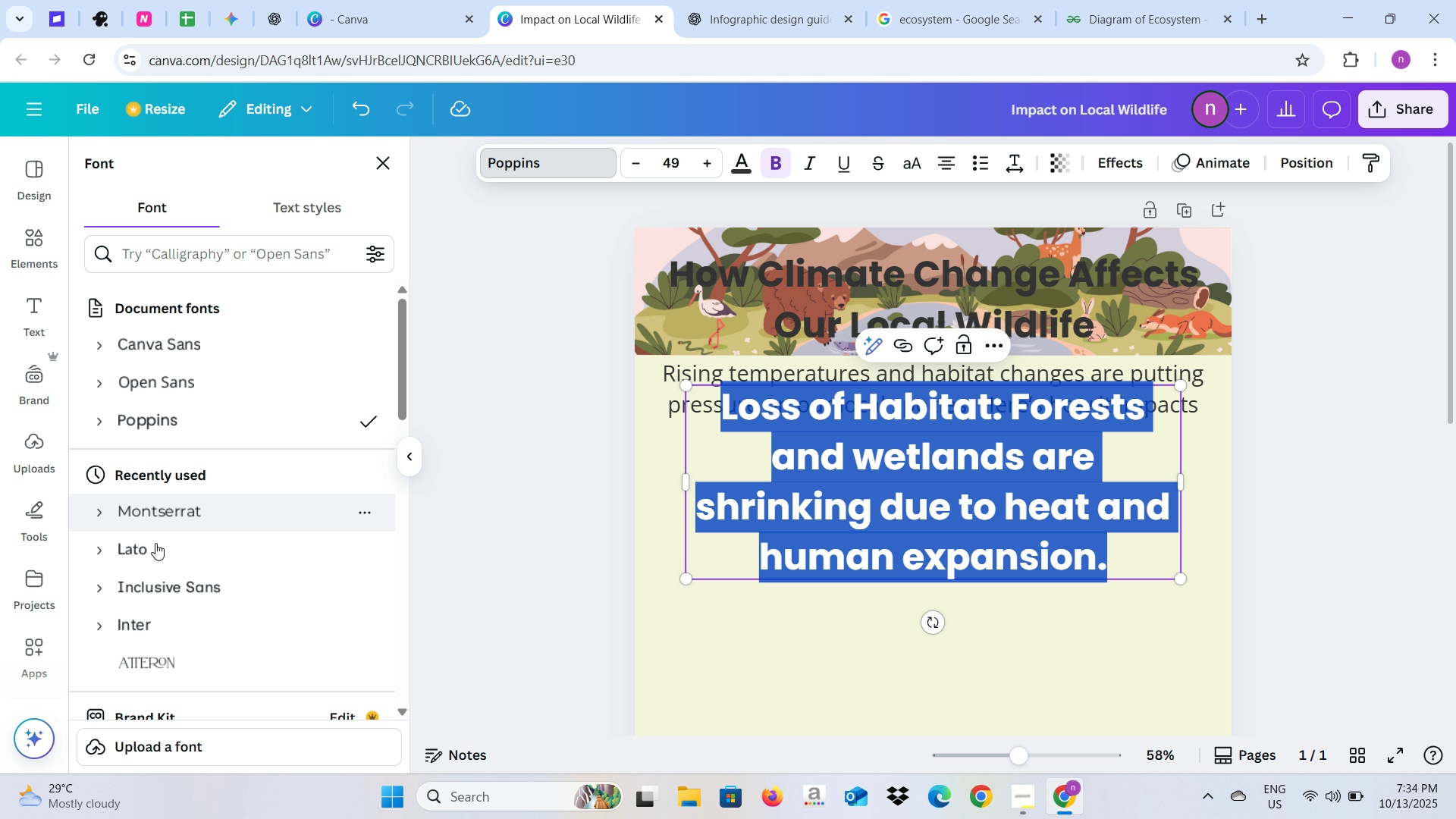 
left_click([155, 396])
 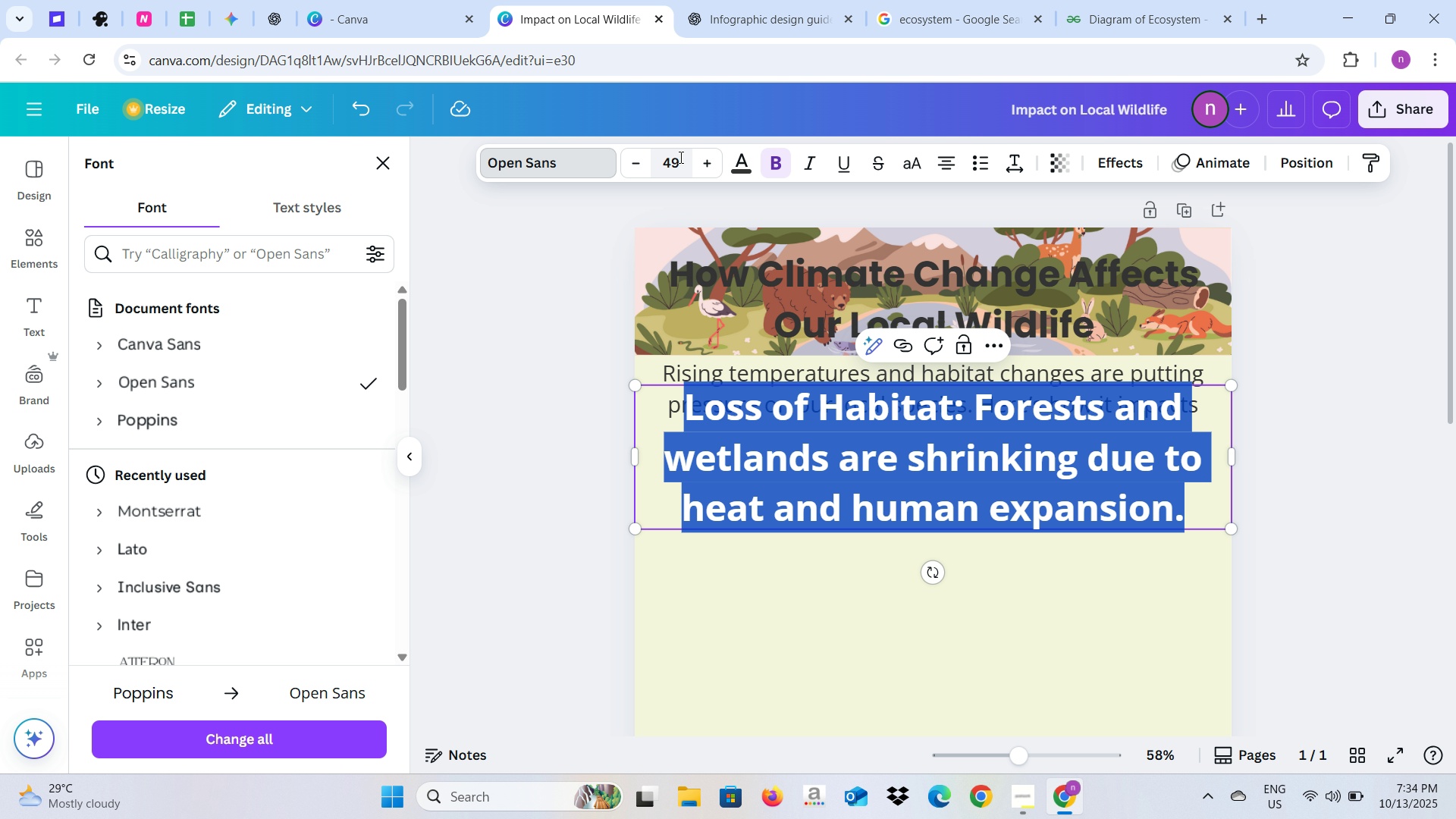 
left_click([674, 161])
 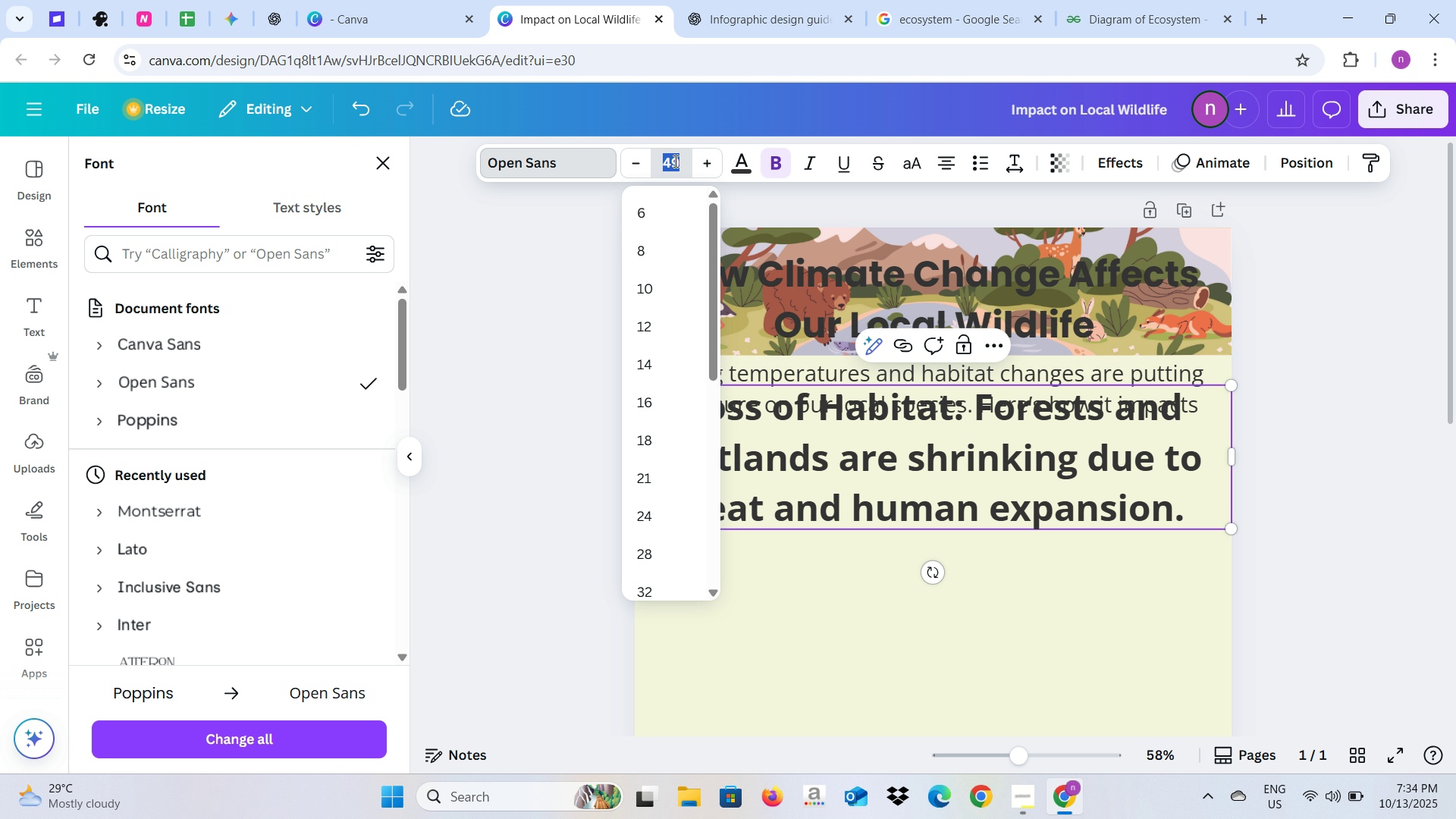 
type(25)
 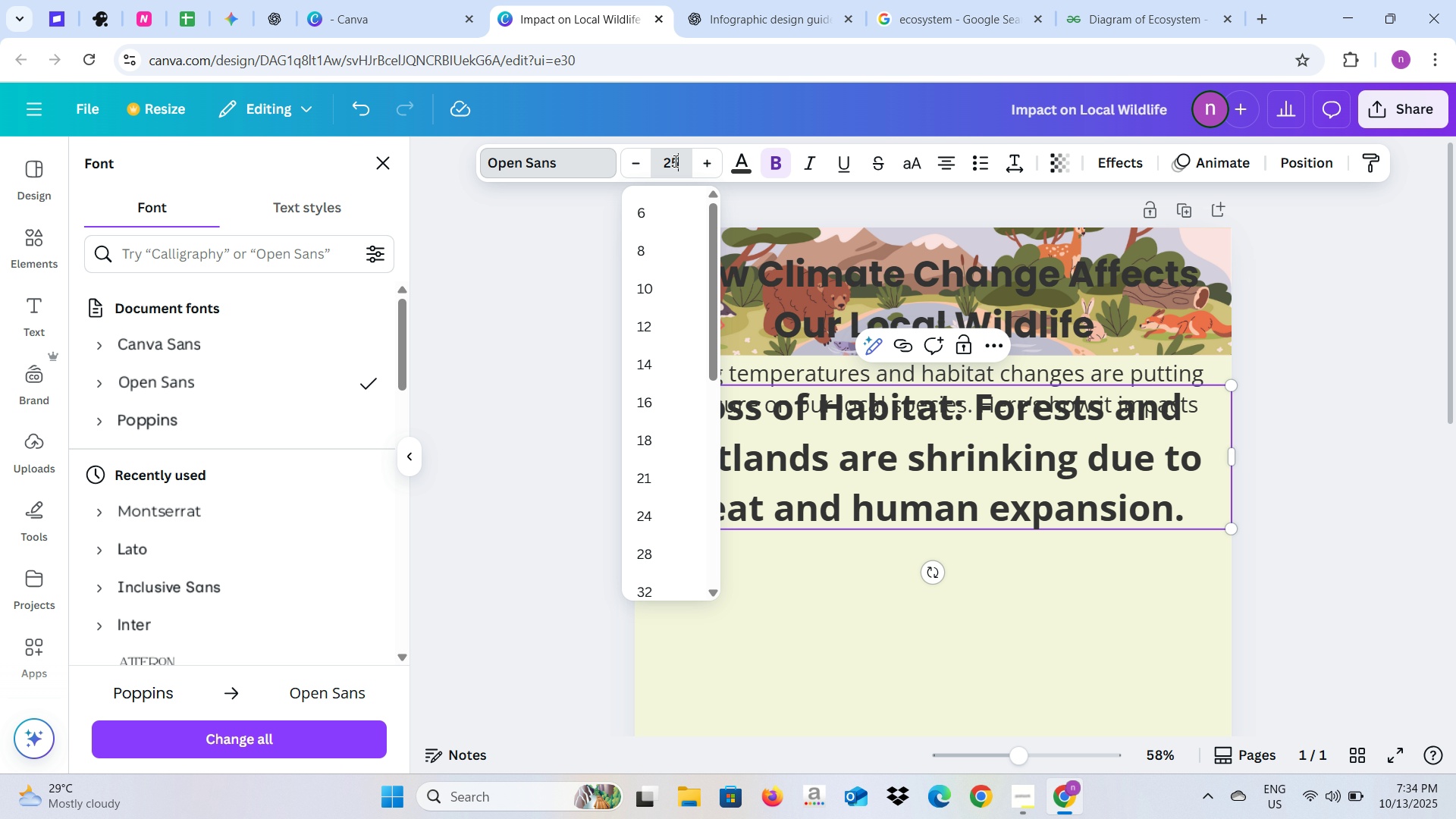 
key(Enter)
 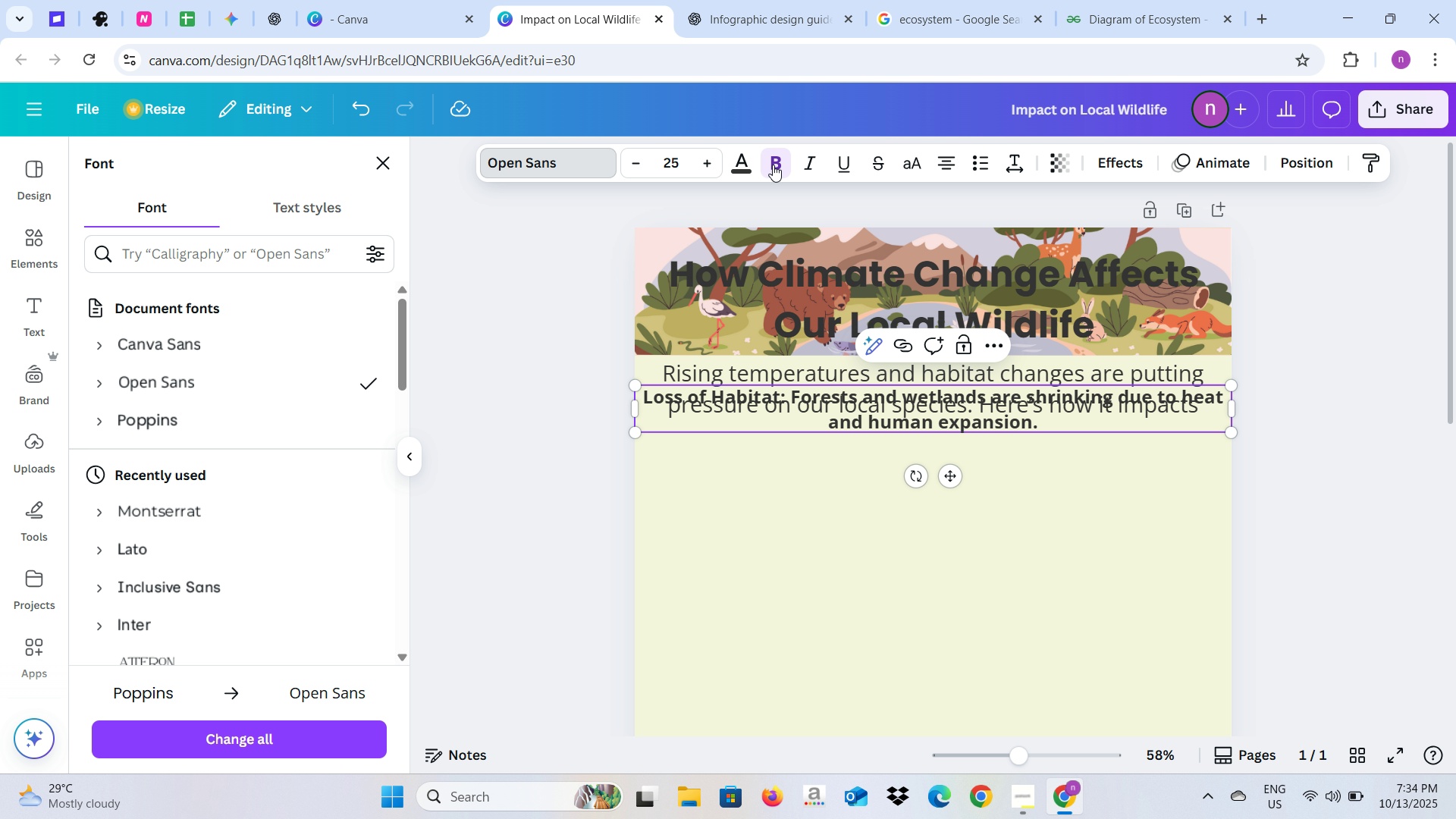 
left_click([582, 447])
 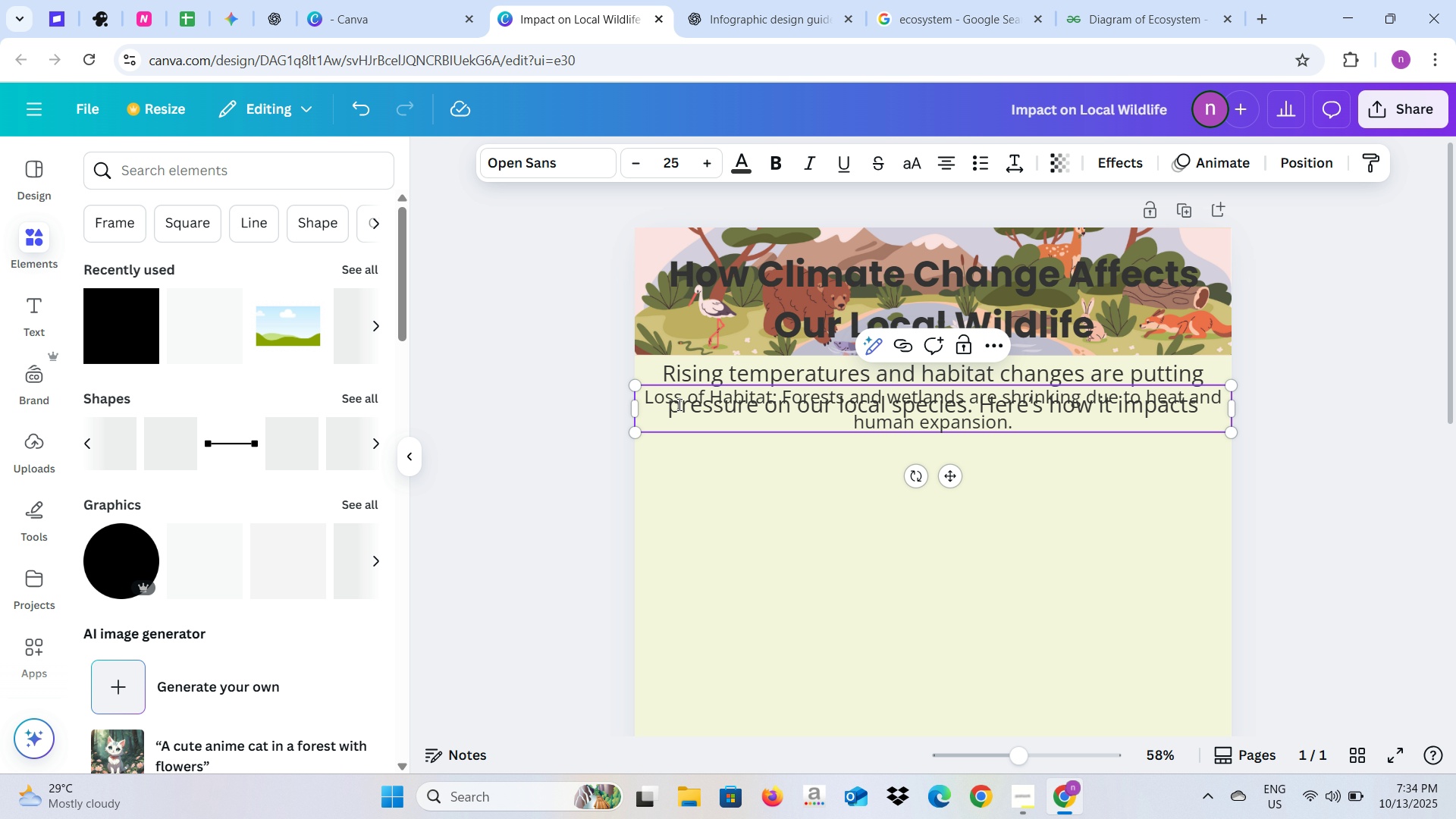 
left_click([566, 454])
 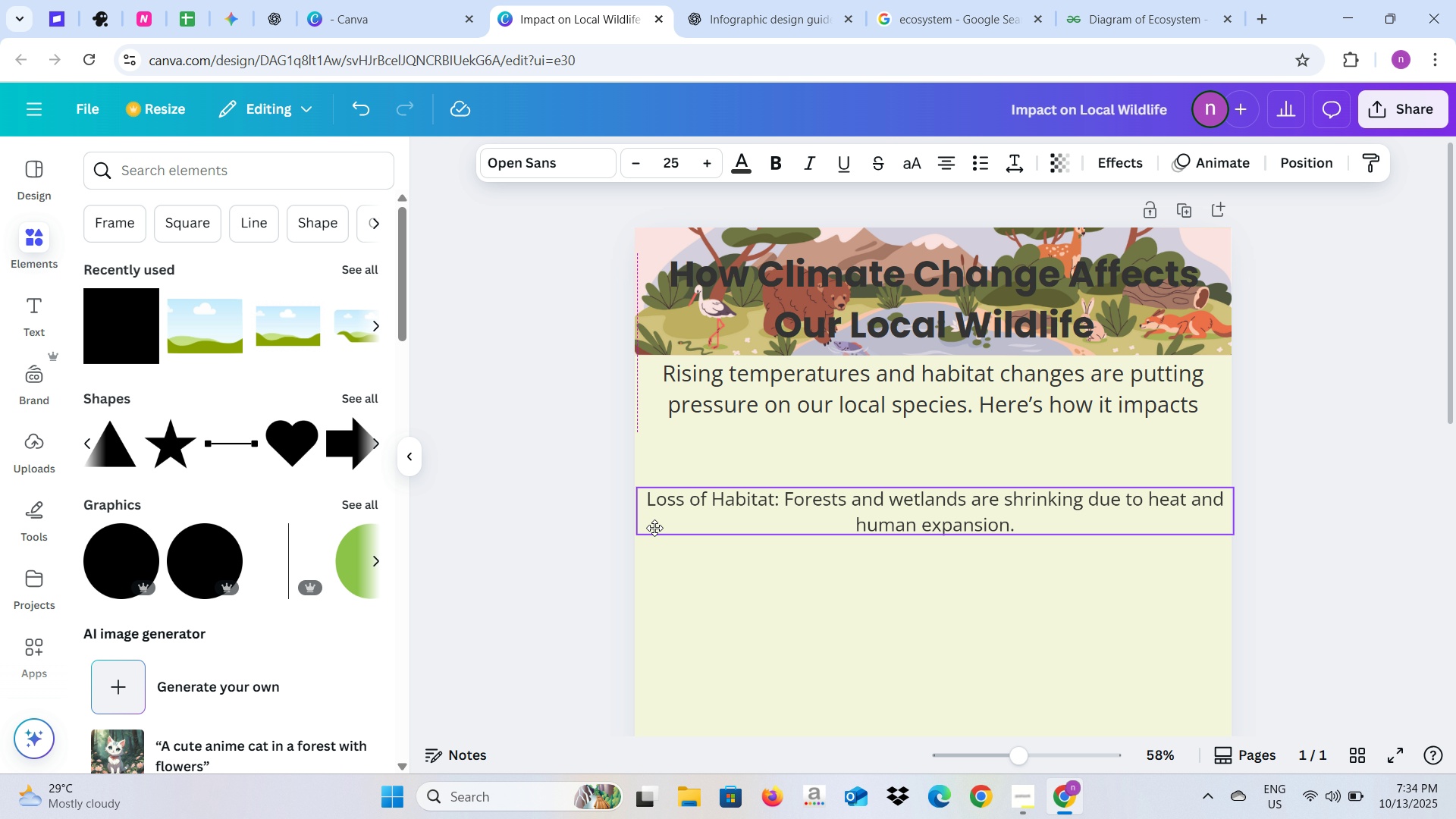 
wait(8.3)
 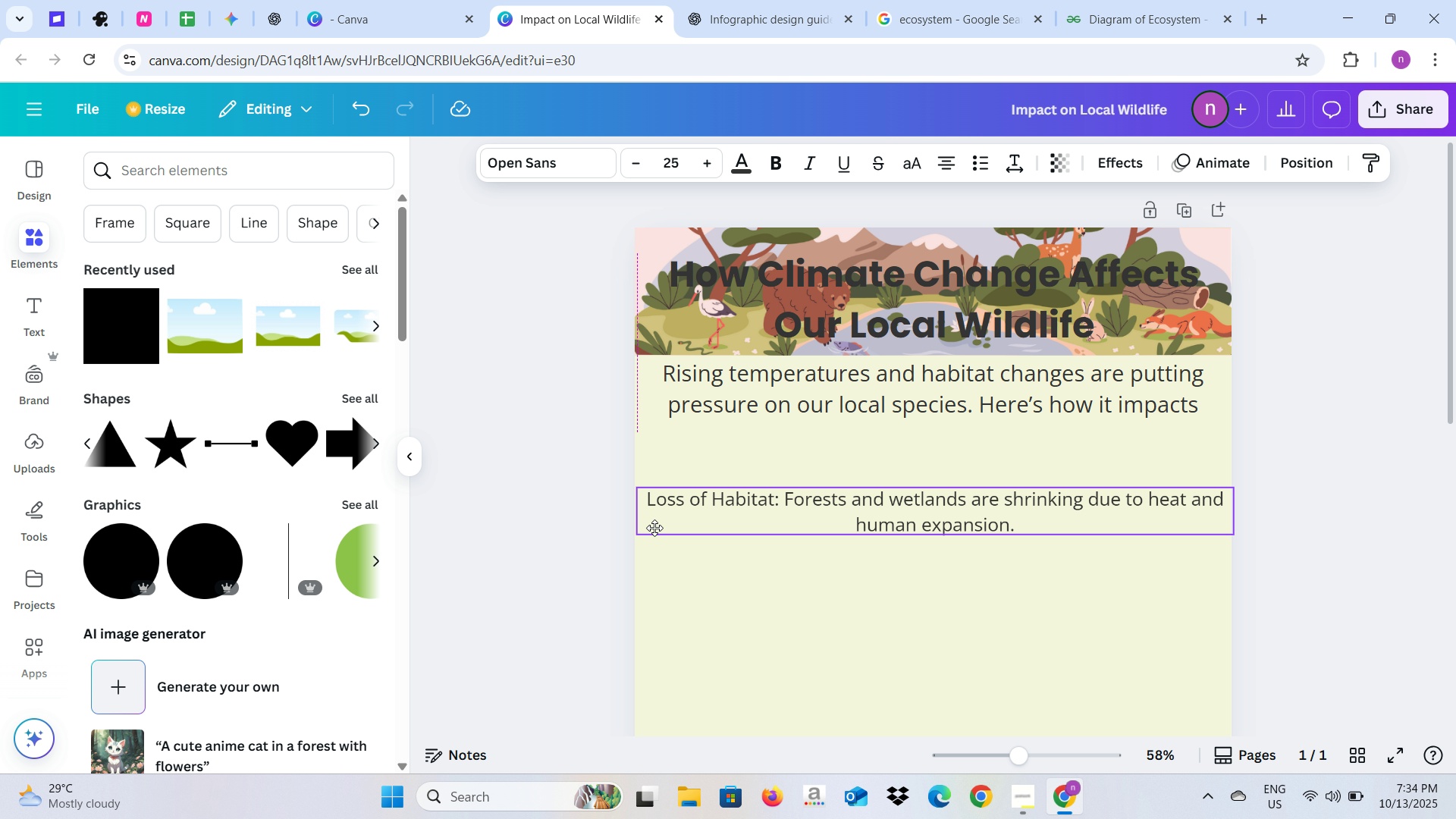 
left_click([573, 560])
 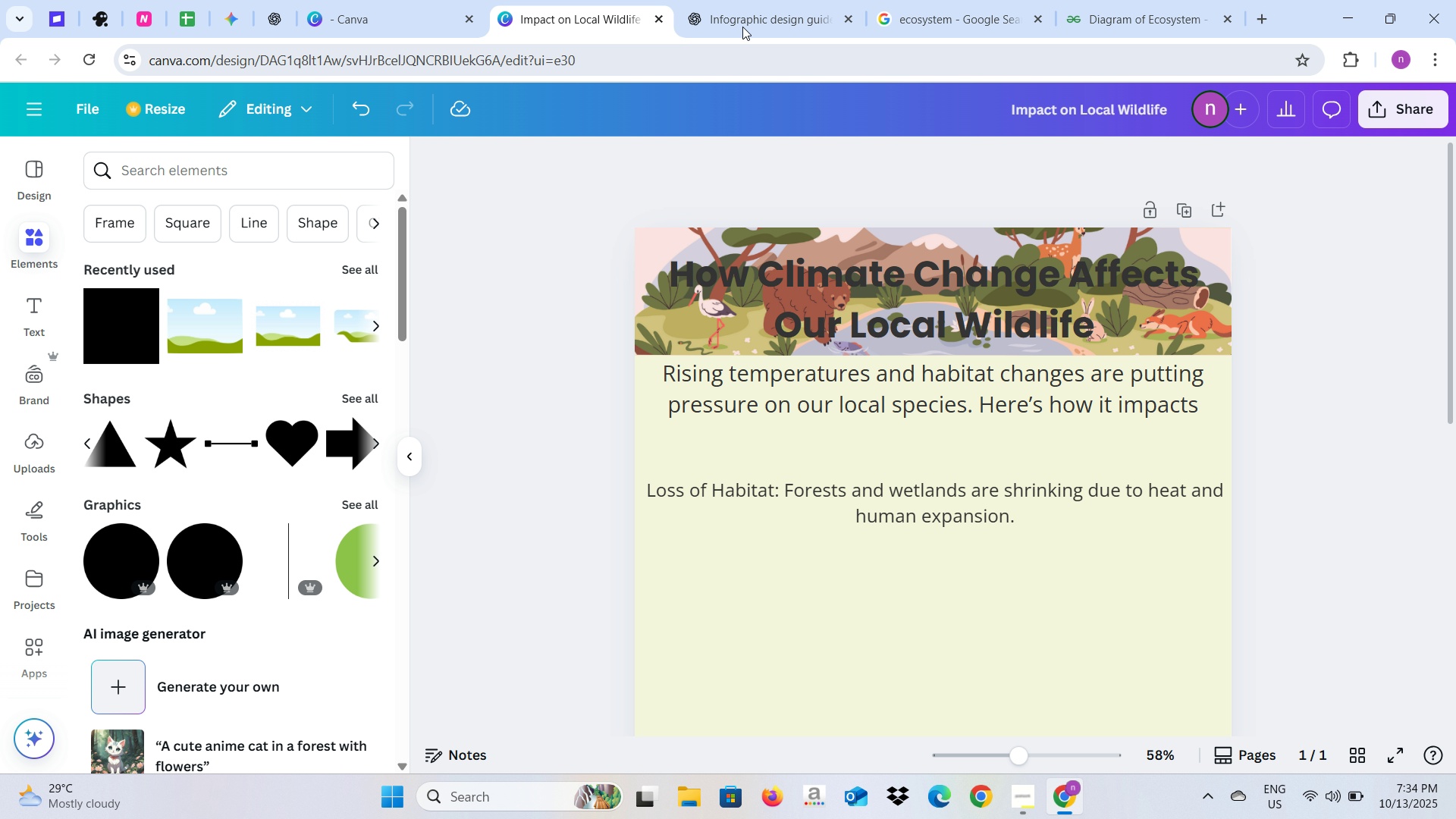 
left_click([742, 27])
 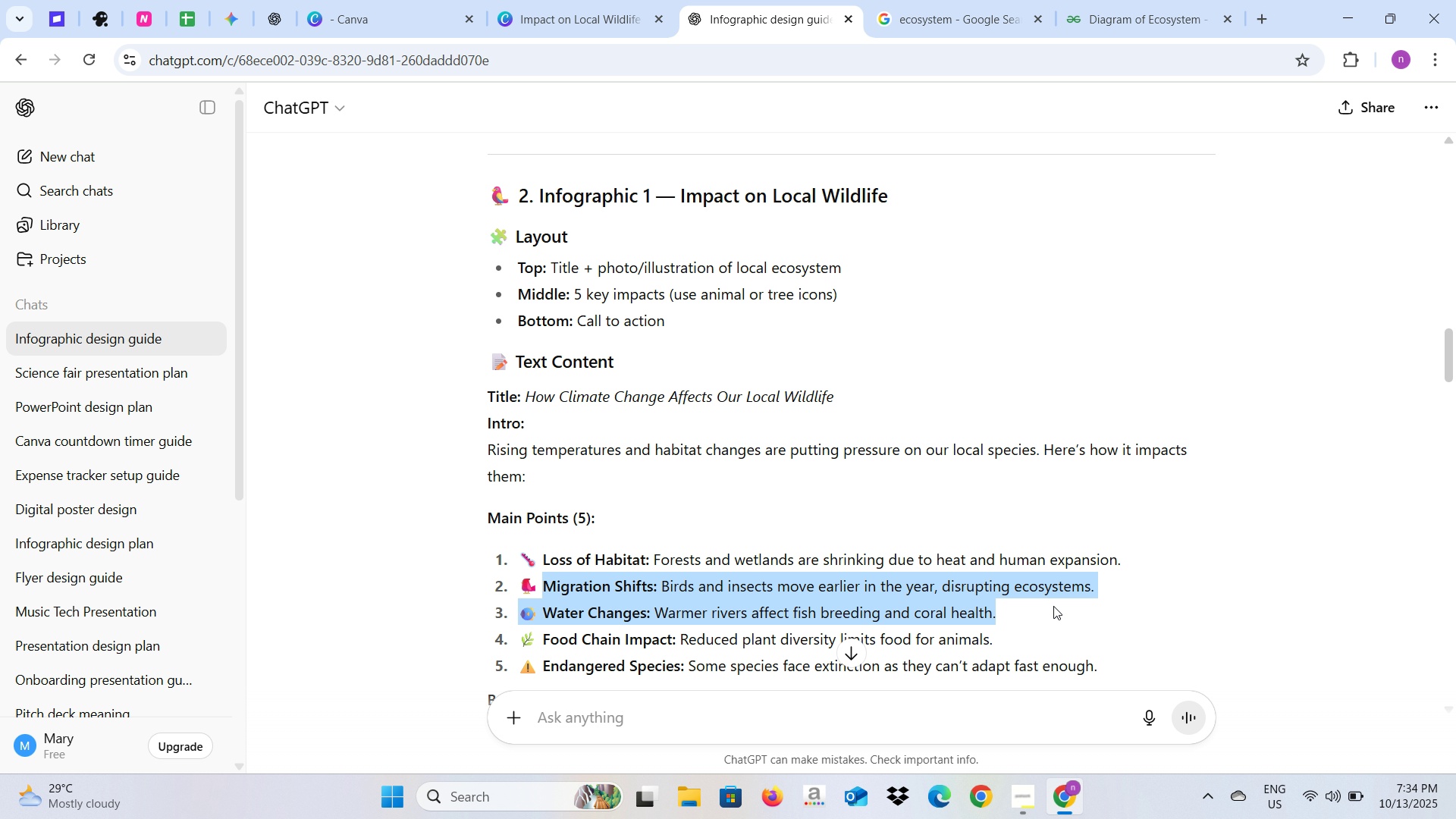 
wait(5.24)
 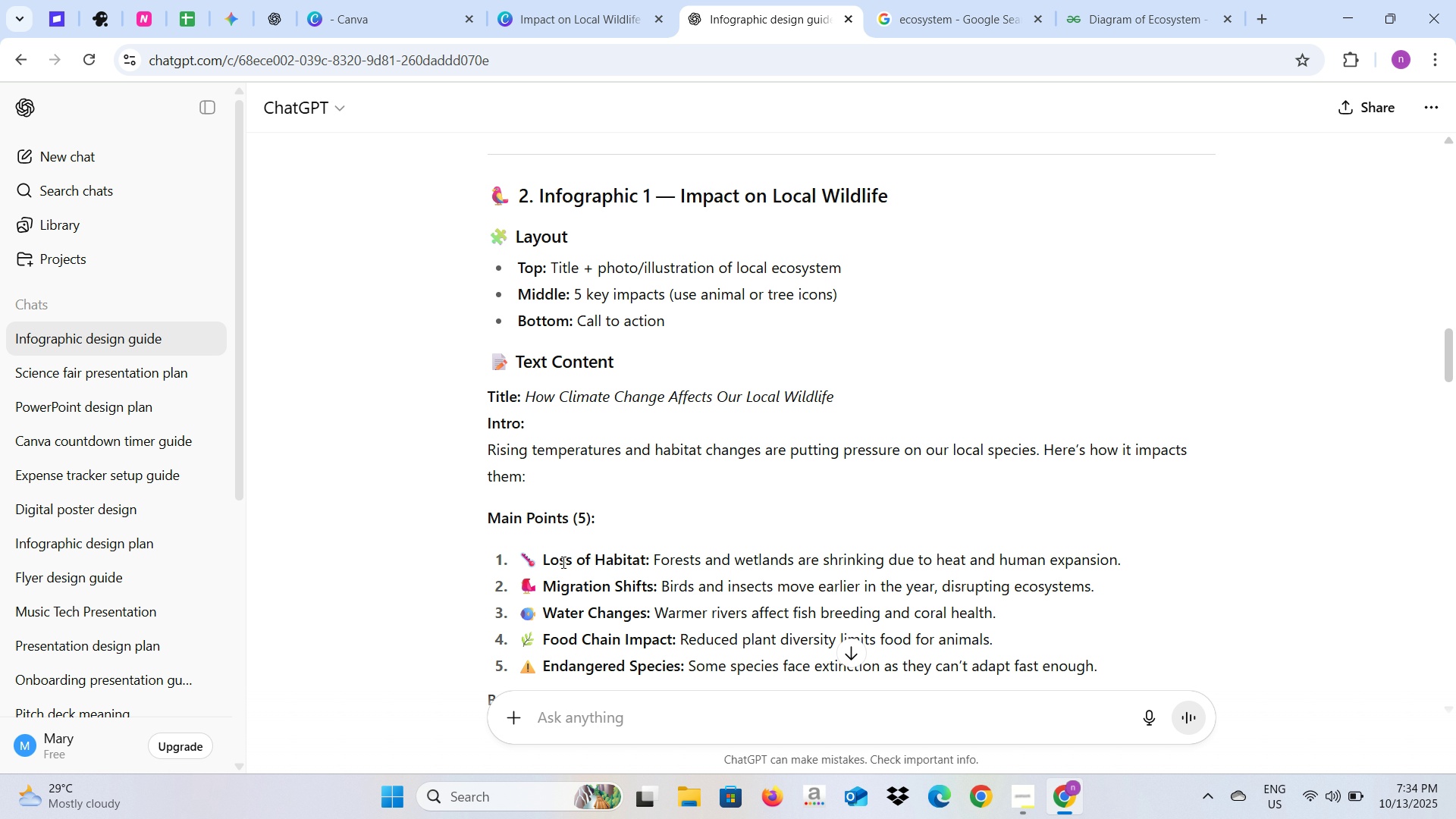 
key(Control+C)
 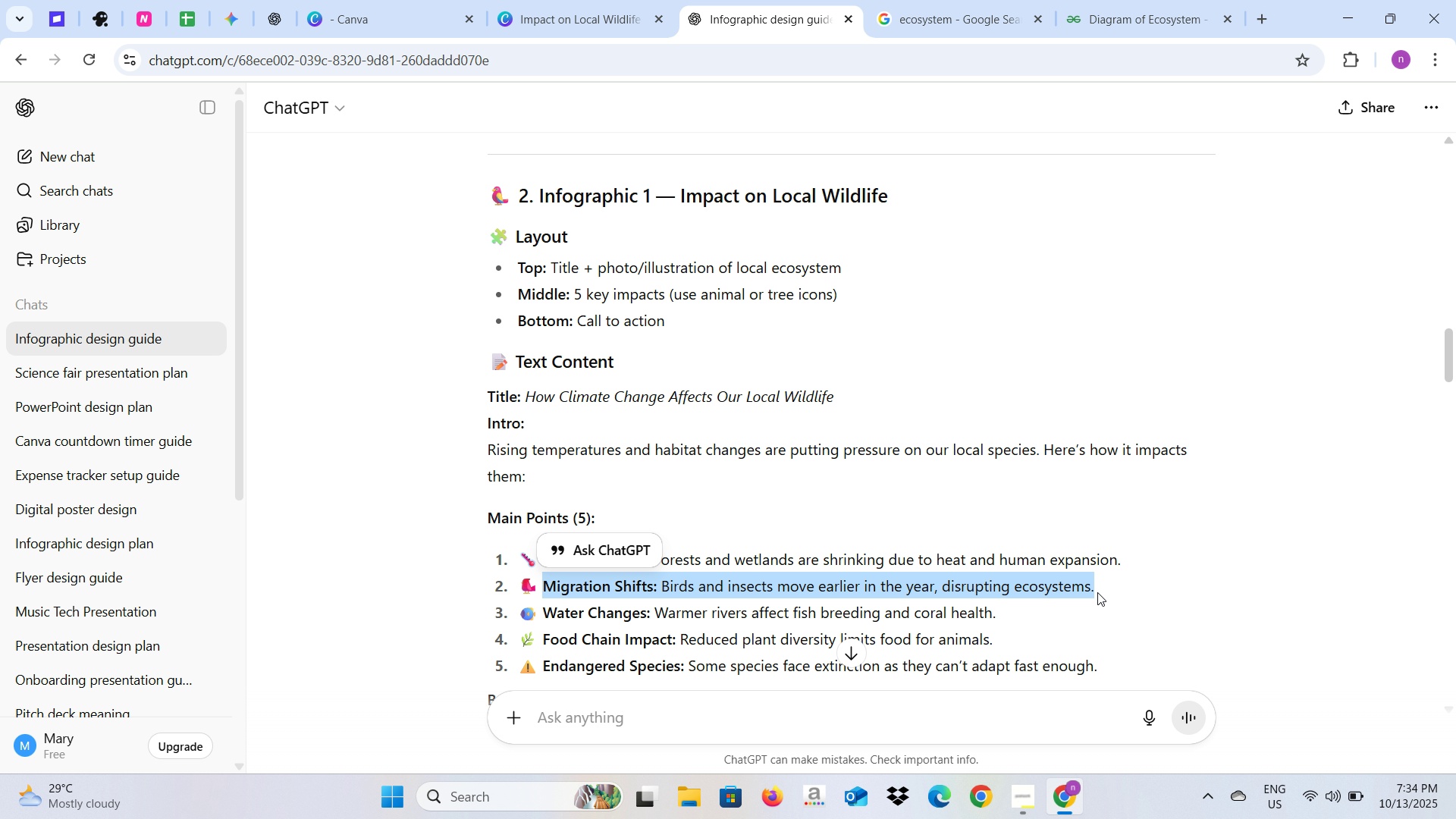 
key(Control+C)
 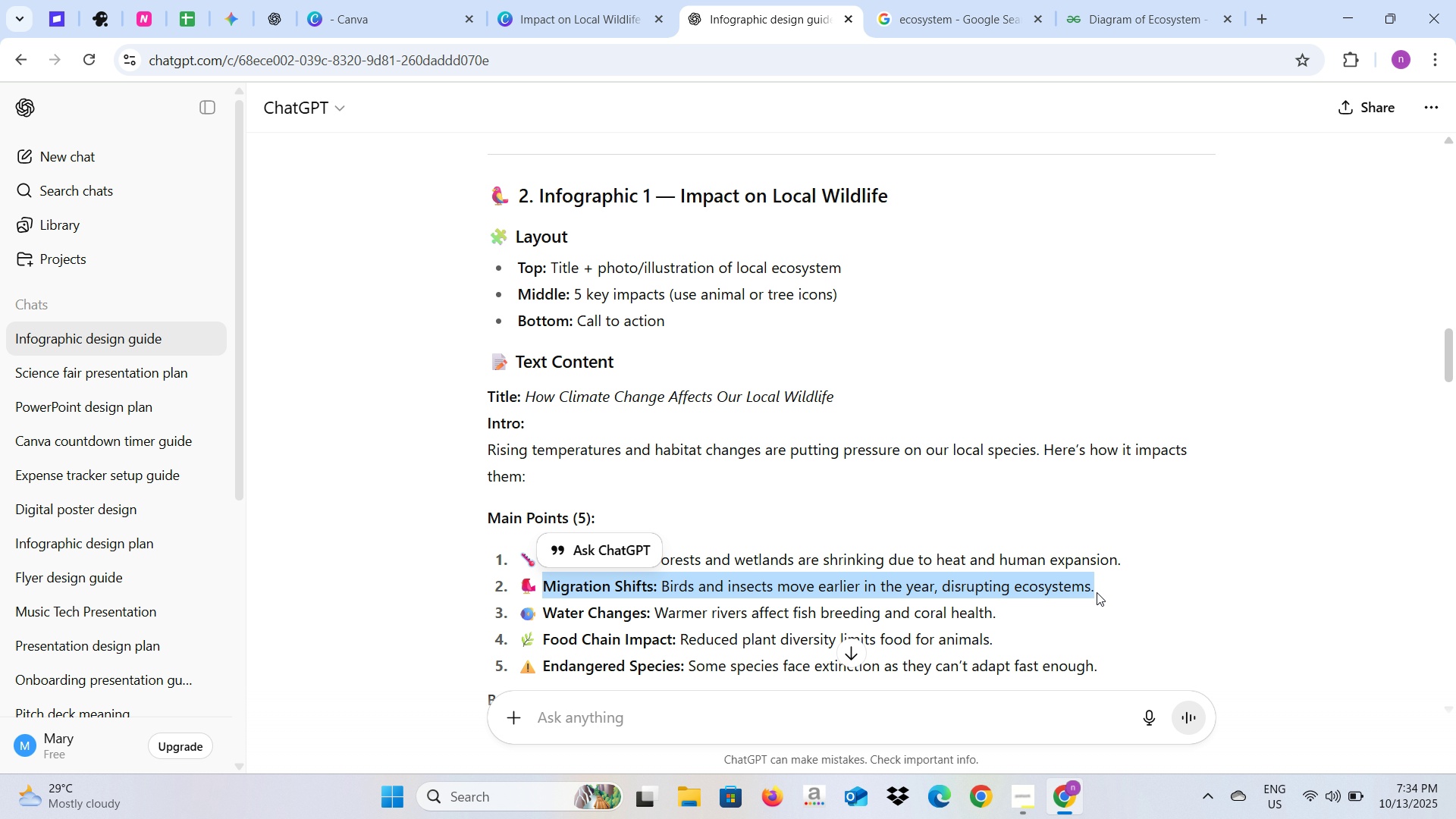 
key(Control+C)
 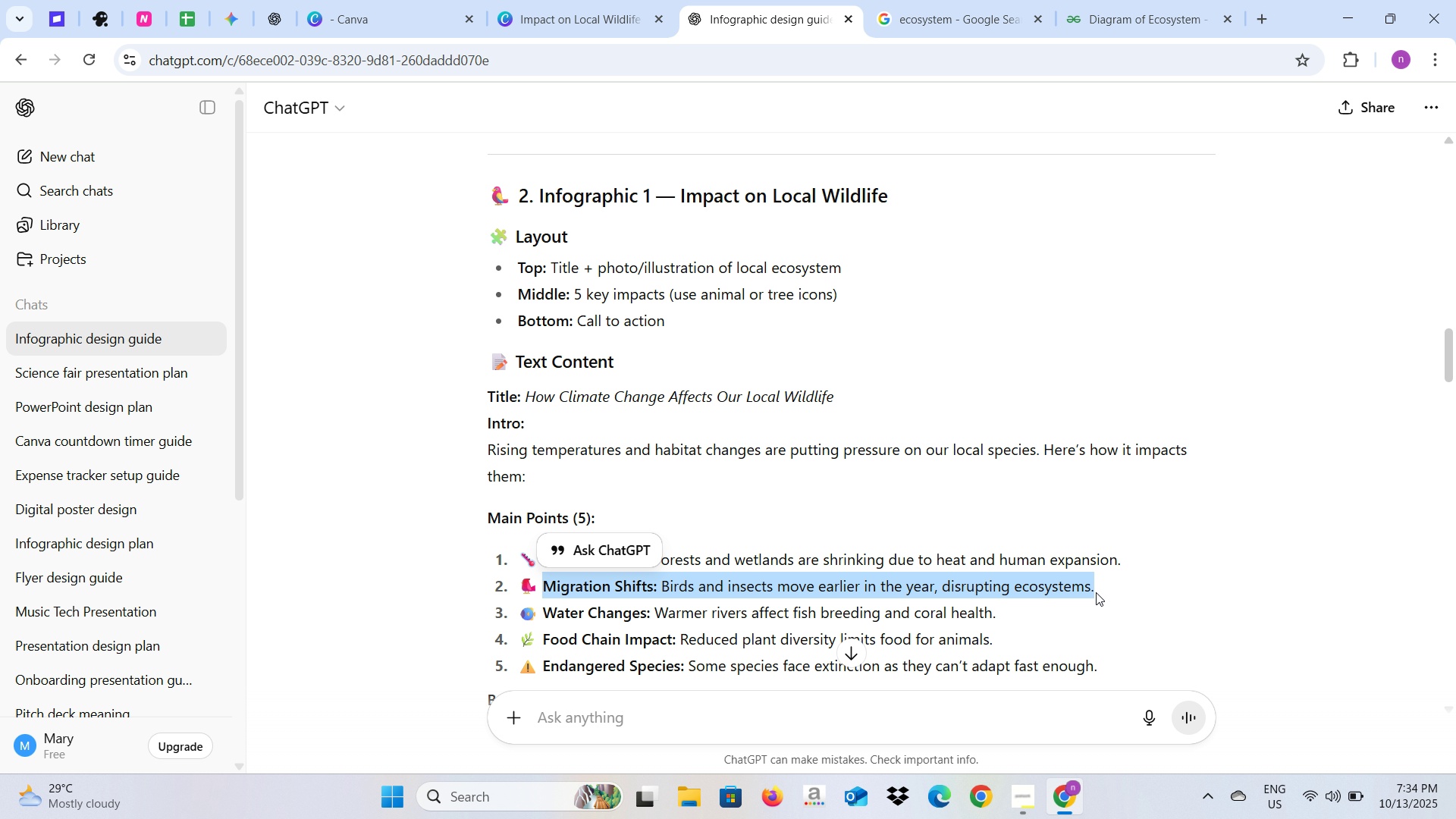 
key(Control+C)
 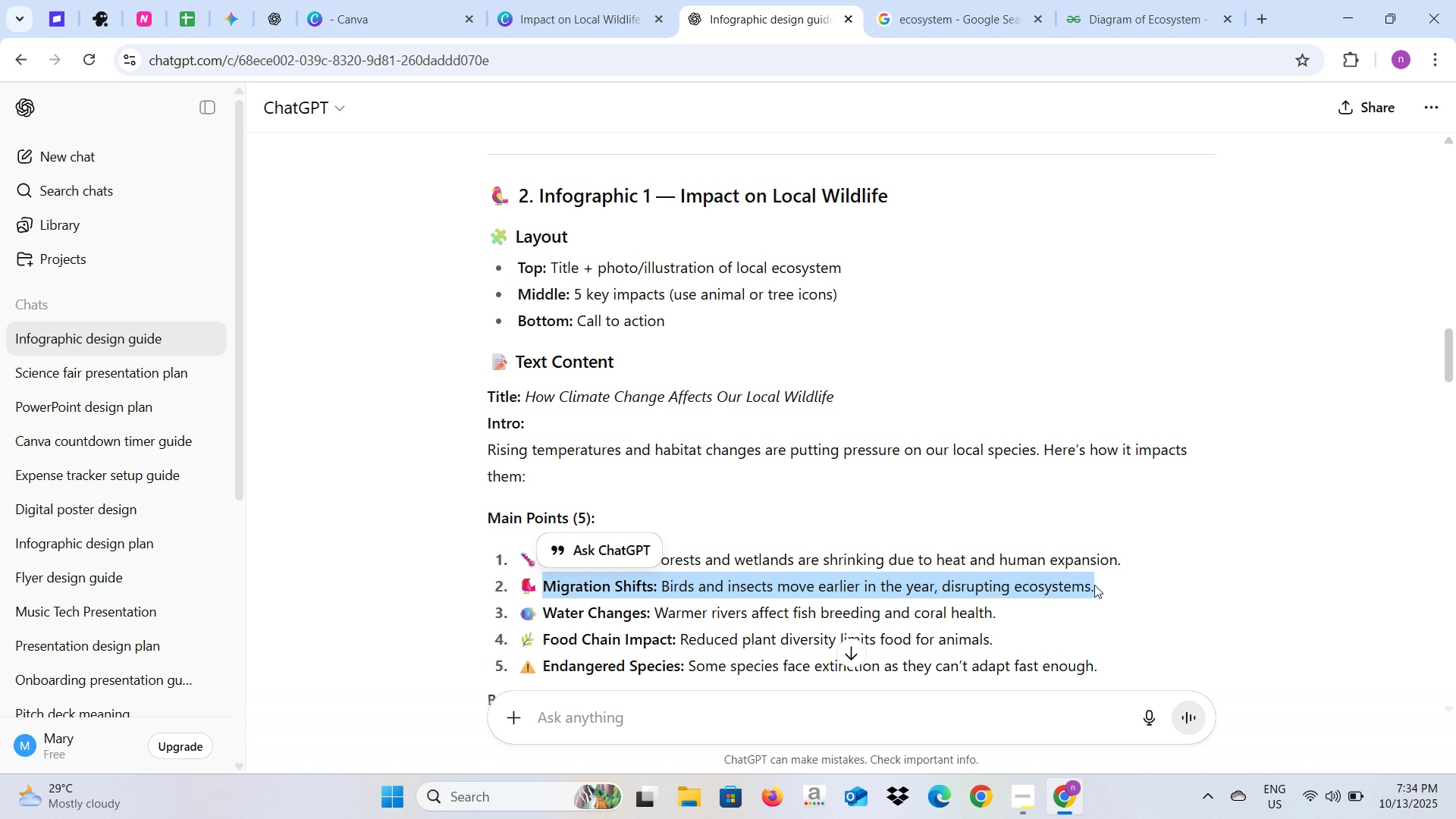 
key(Alt+AltLeft)
 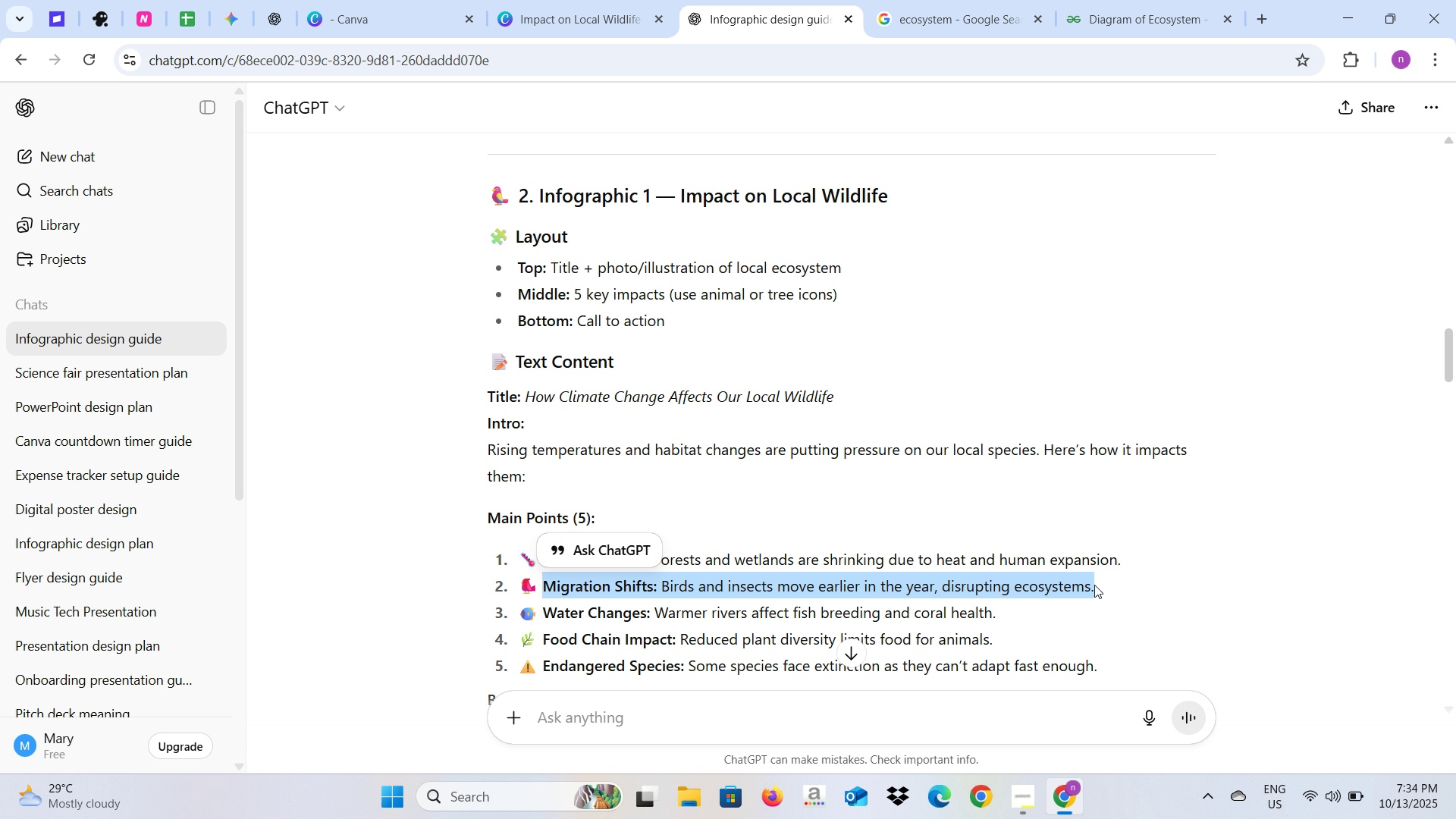 
key(Alt+Tab)
 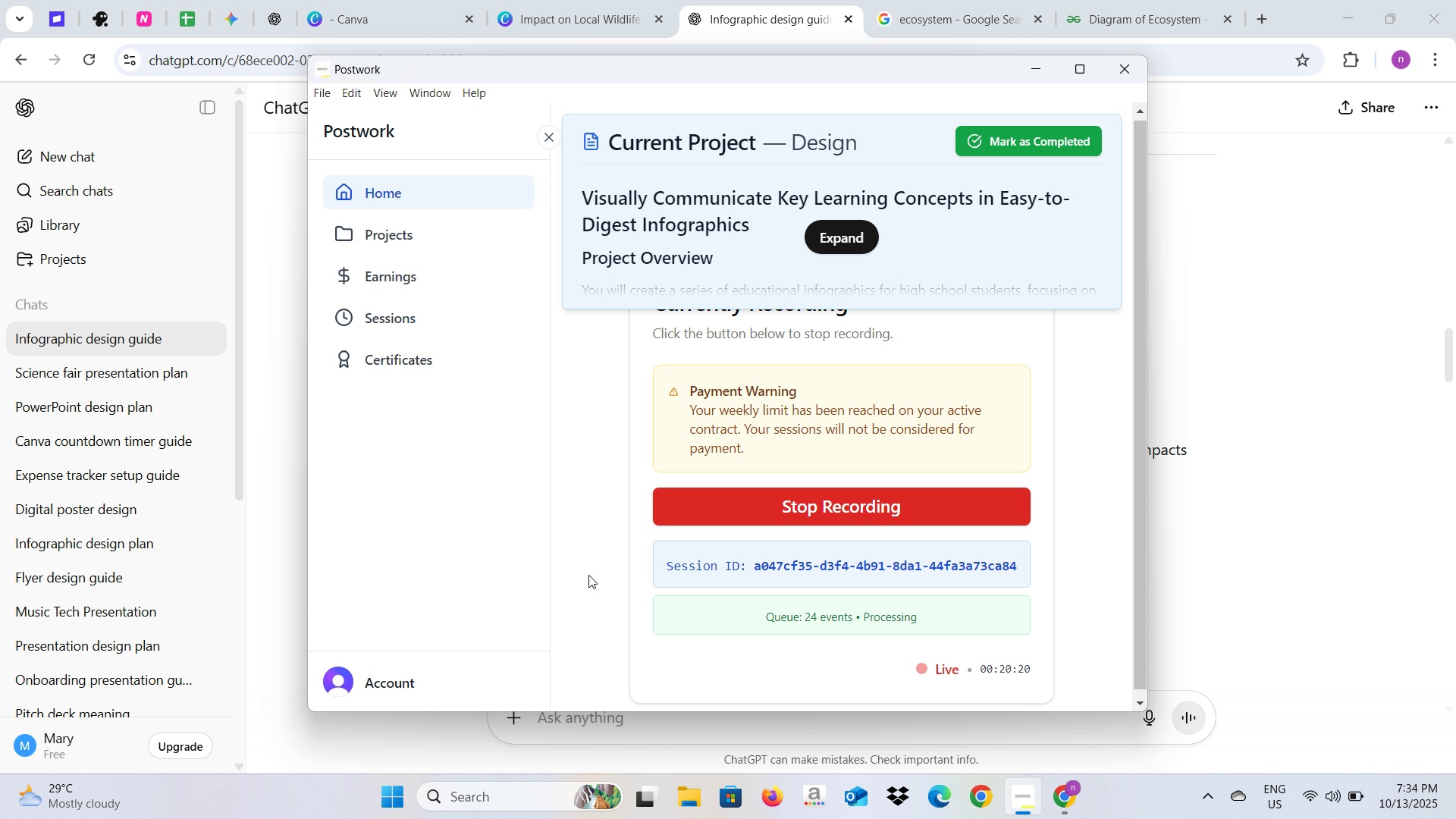 
key(Alt+AltLeft)
 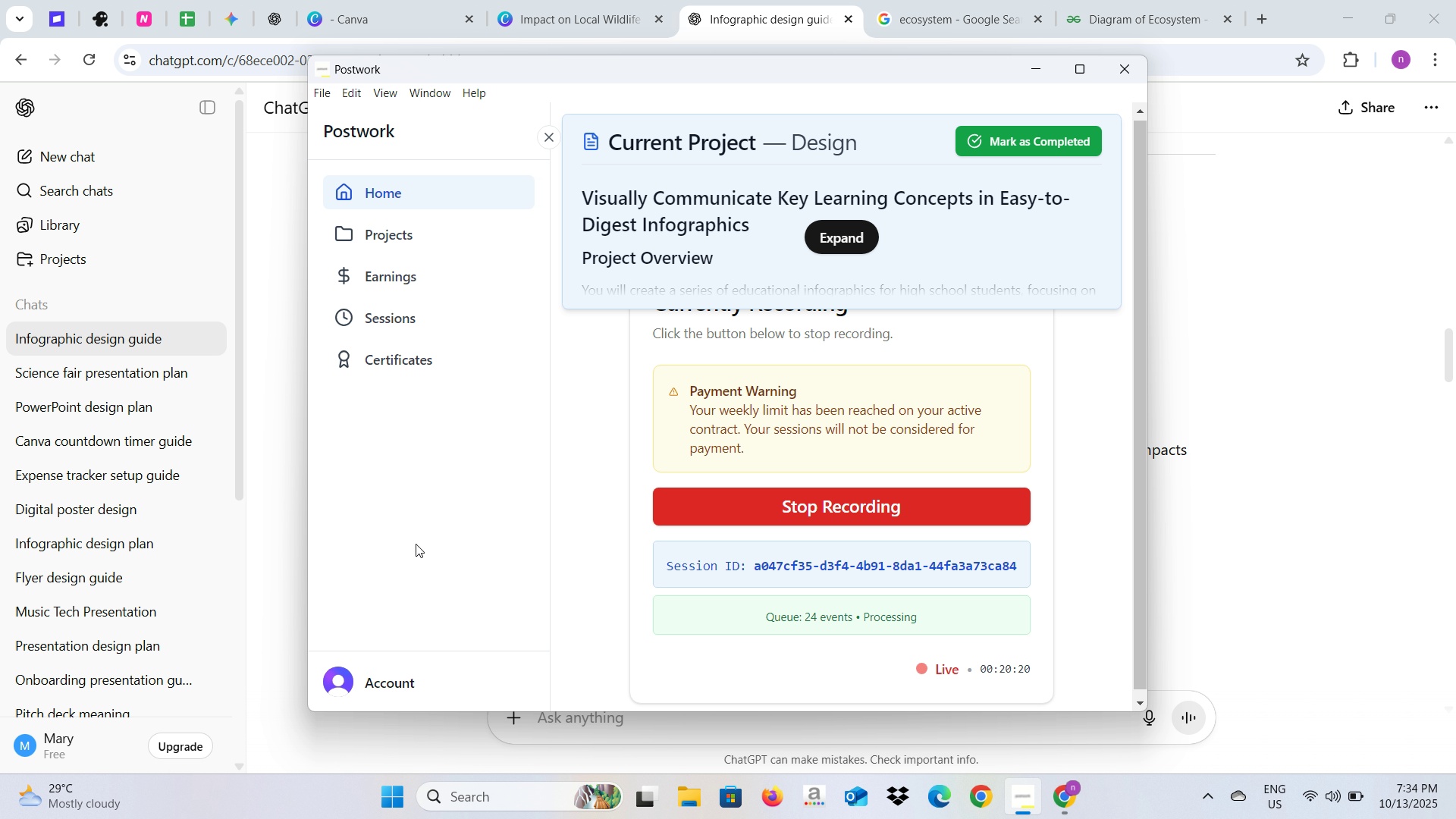 
key(Alt+Tab)
 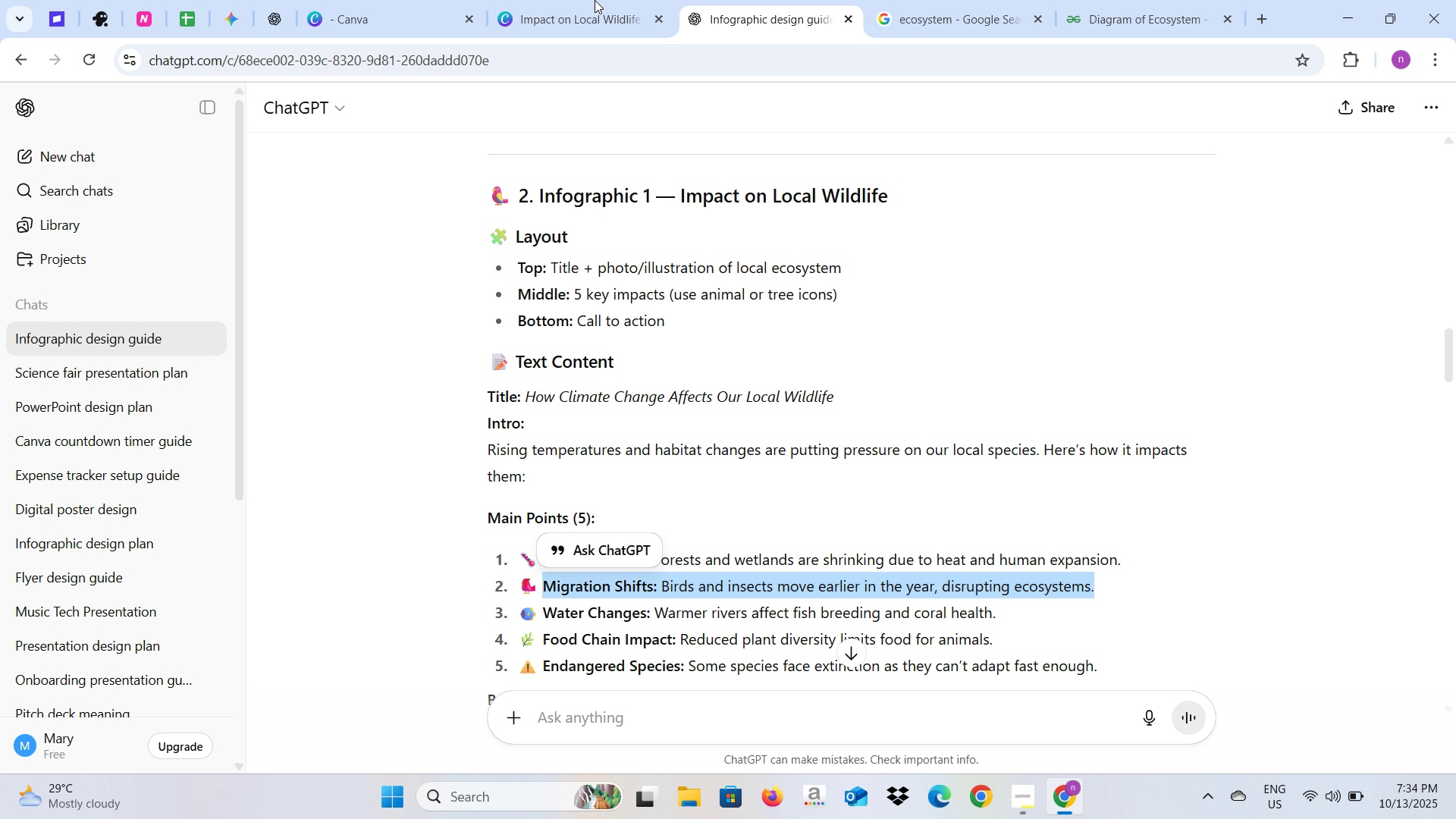 
left_click([590, 0])
 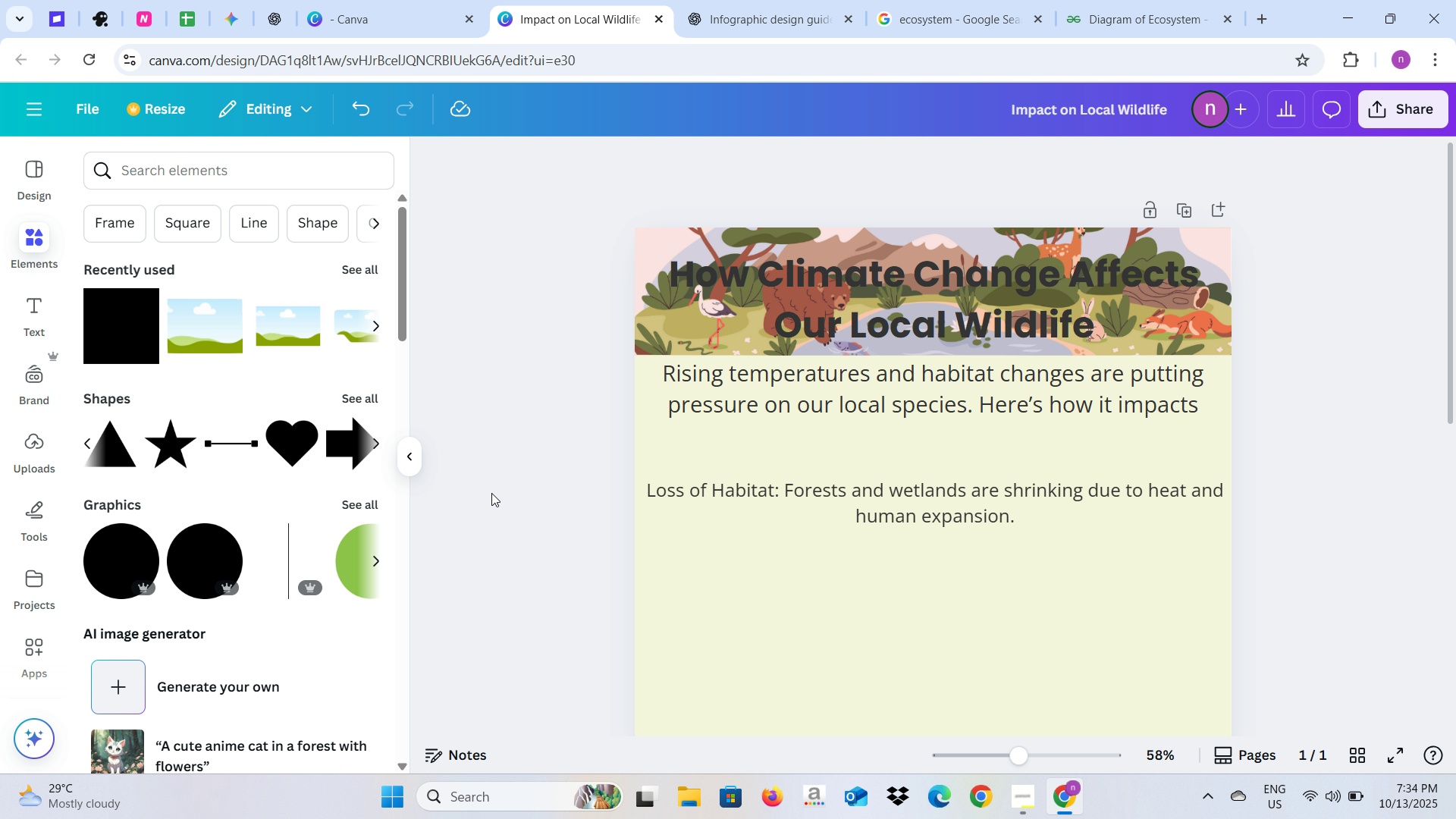 
left_click([491, 493])
 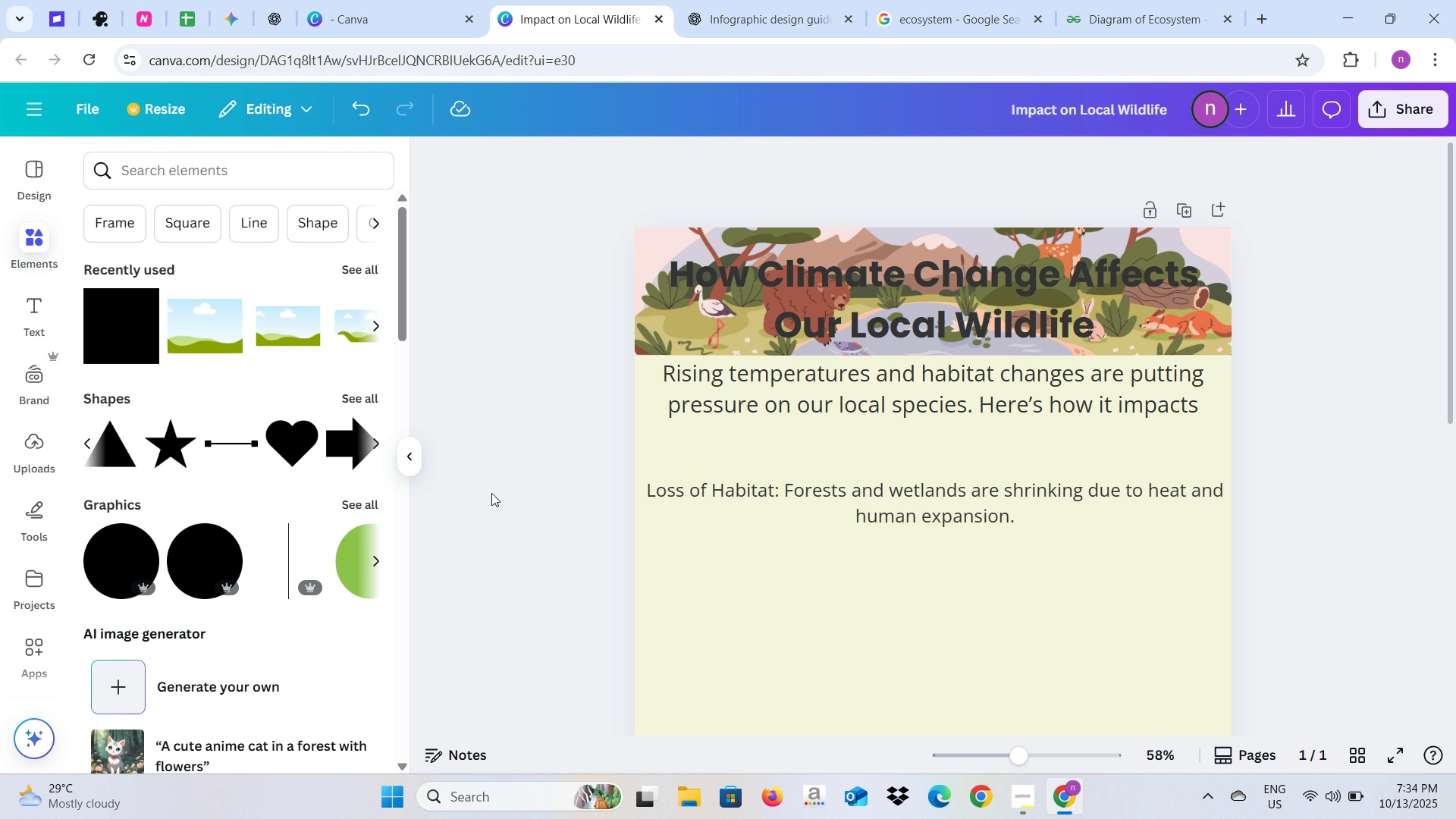 
key(Control+V)
 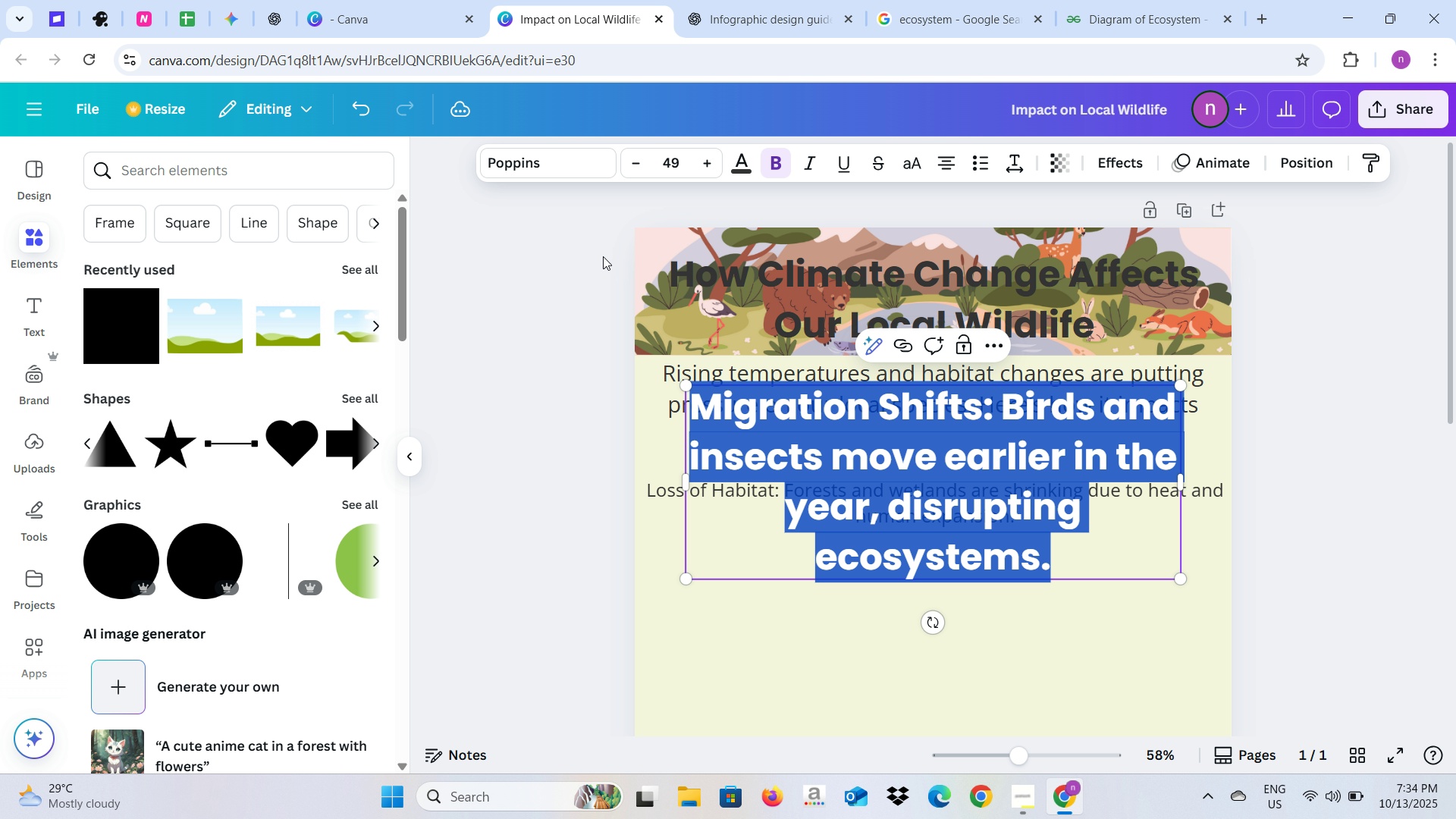 
left_click([574, 158])
 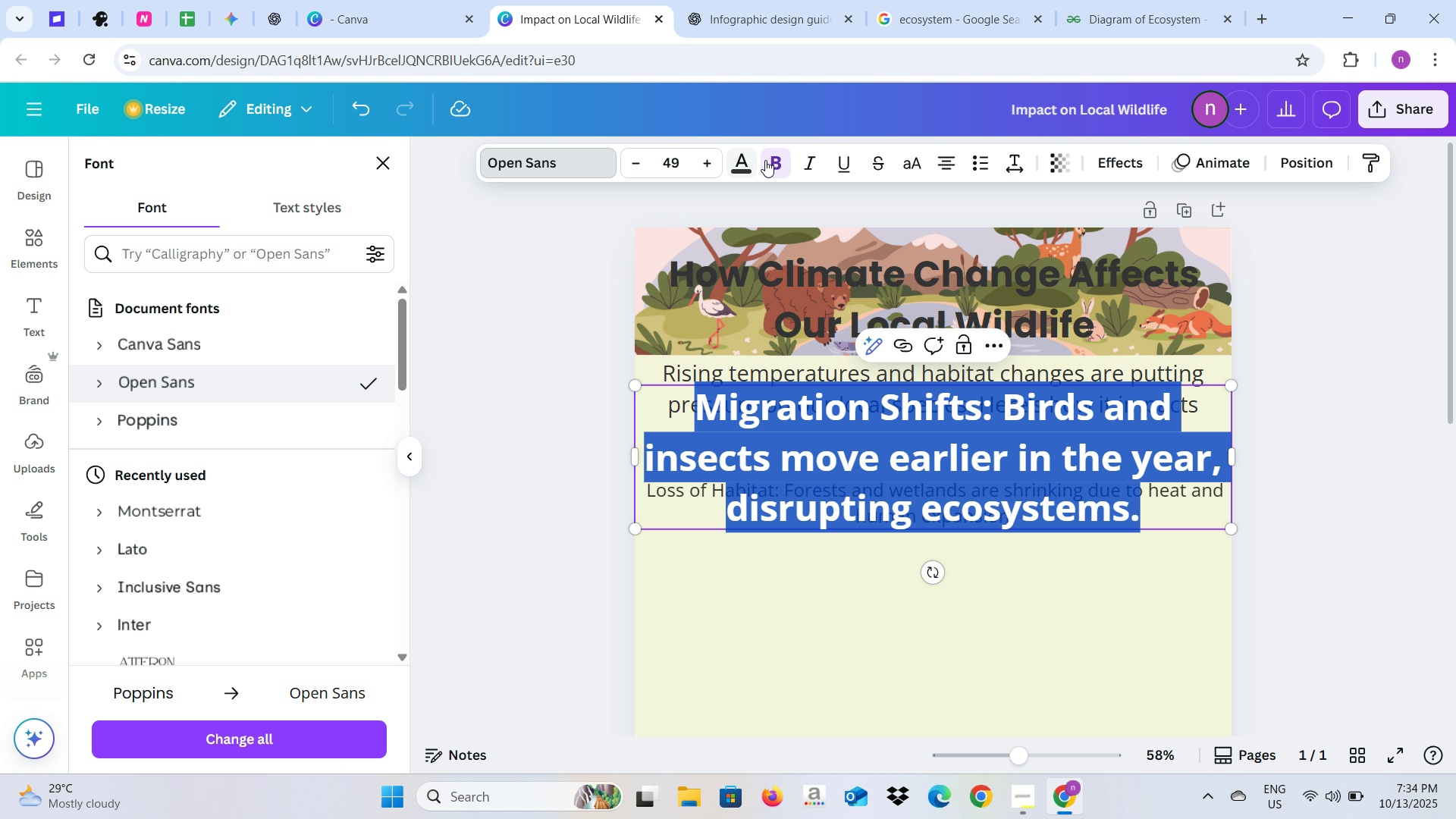 
wait(7.54)
 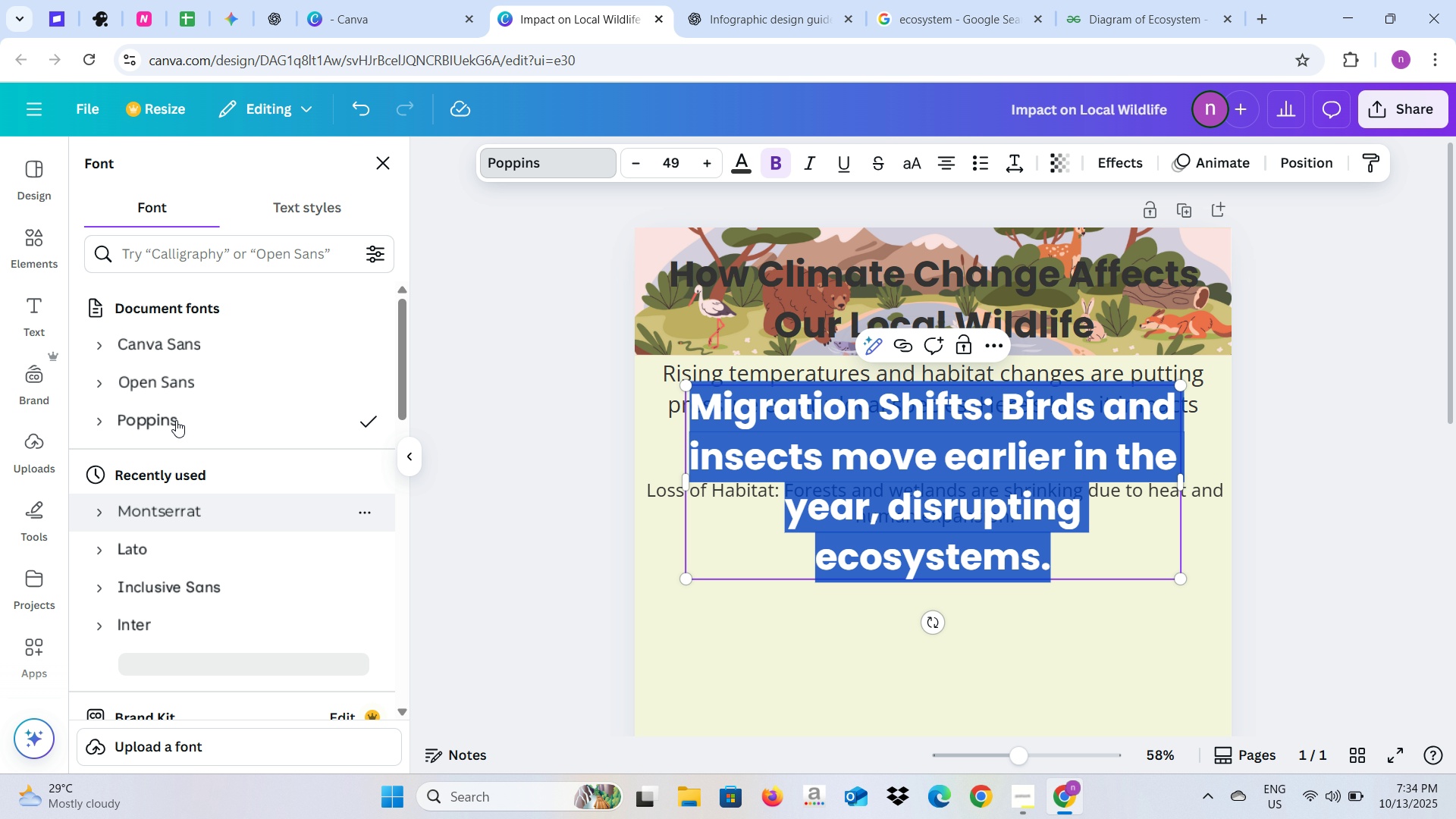 
left_click([675, 162])
 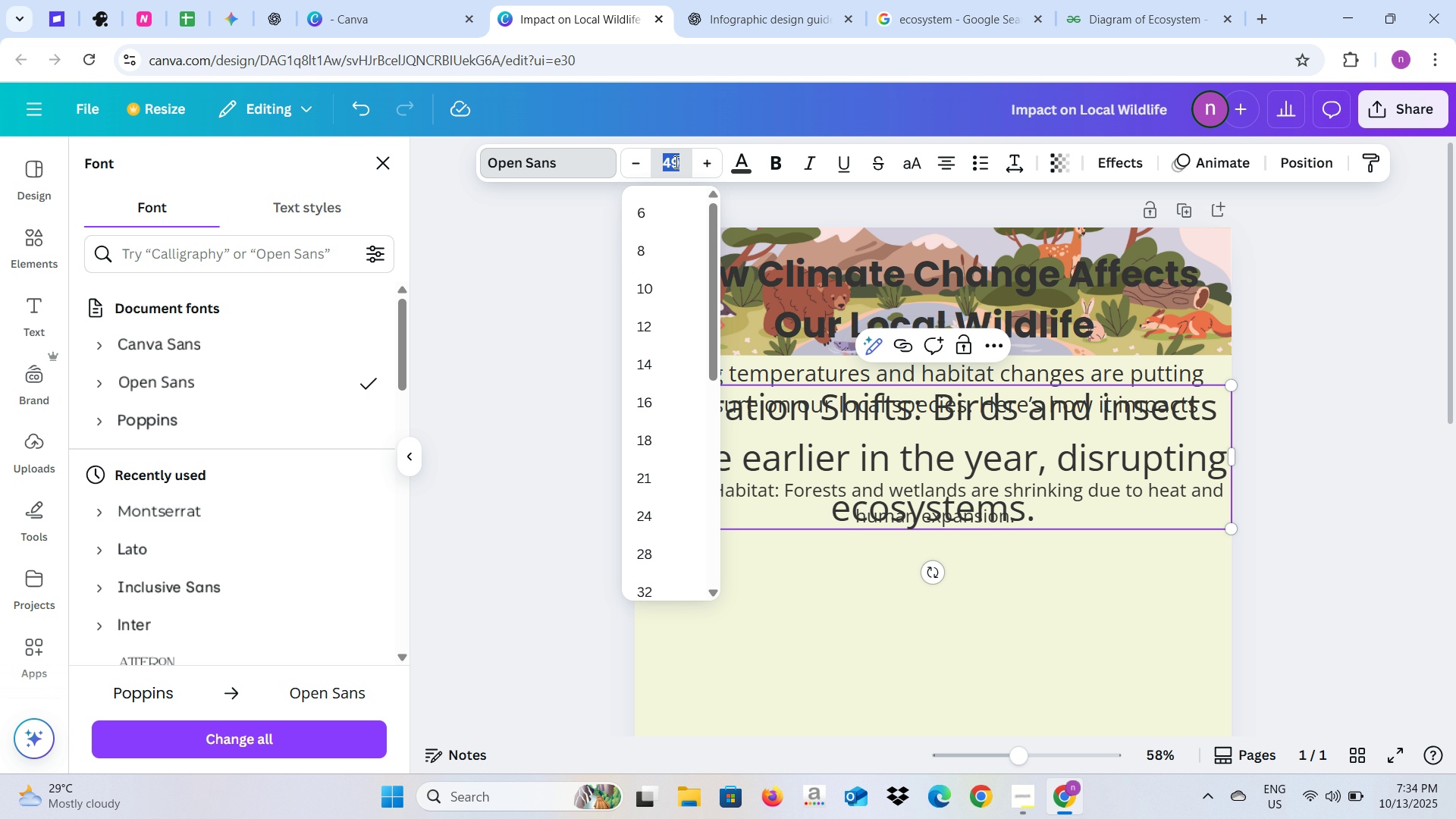 
type(25)
 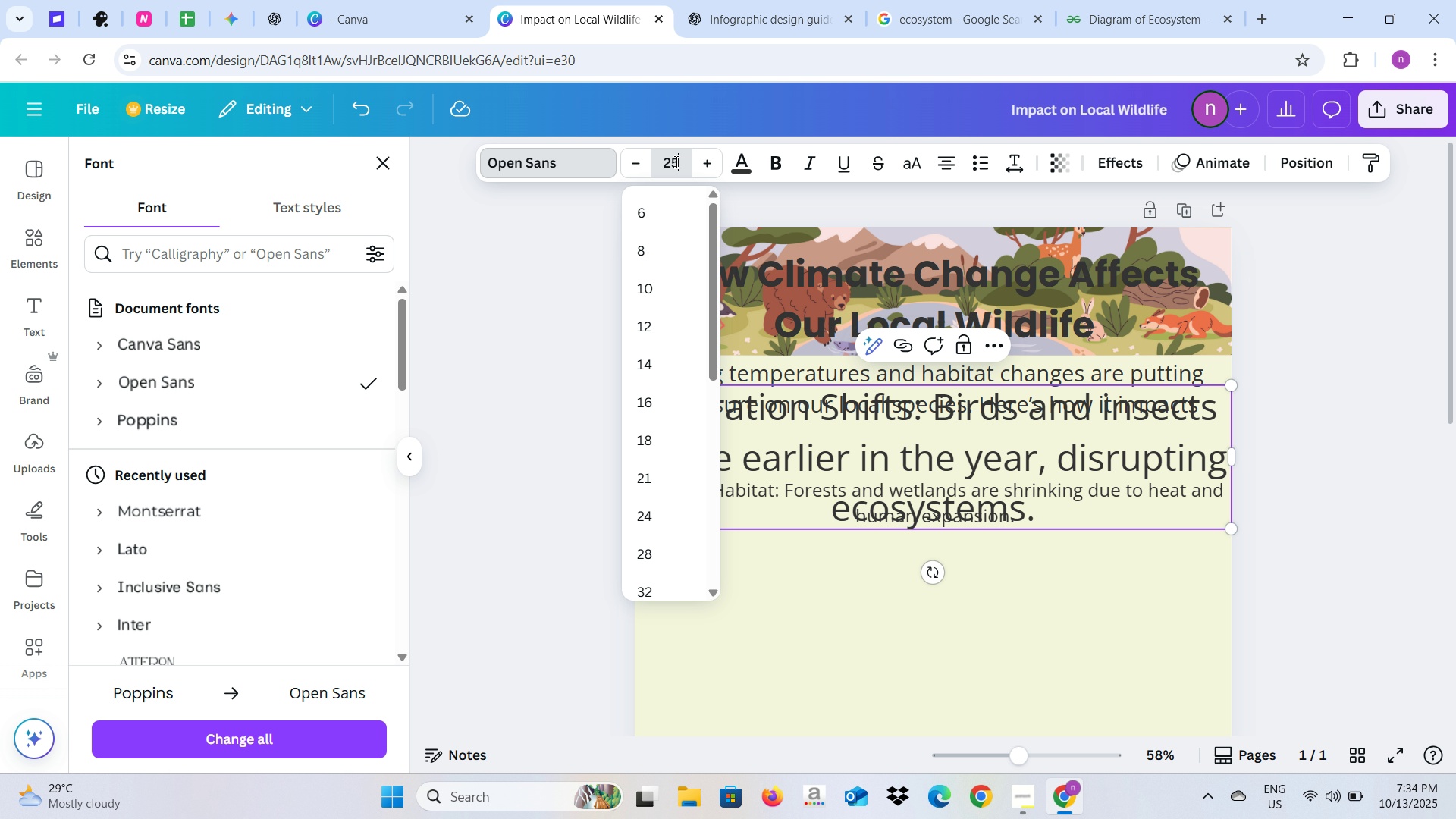 
key(Enter)
 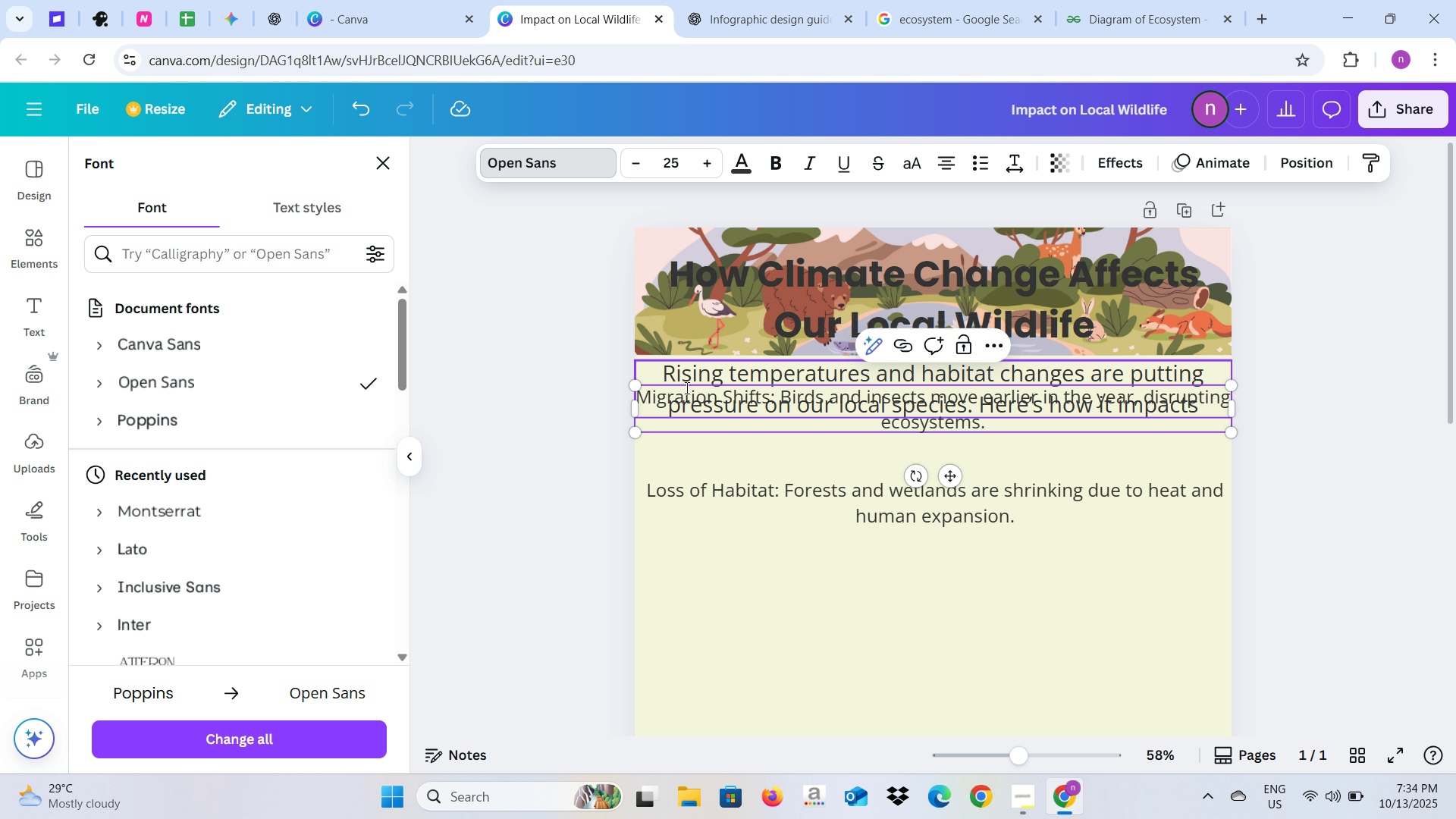 
left_click([629, 405])
 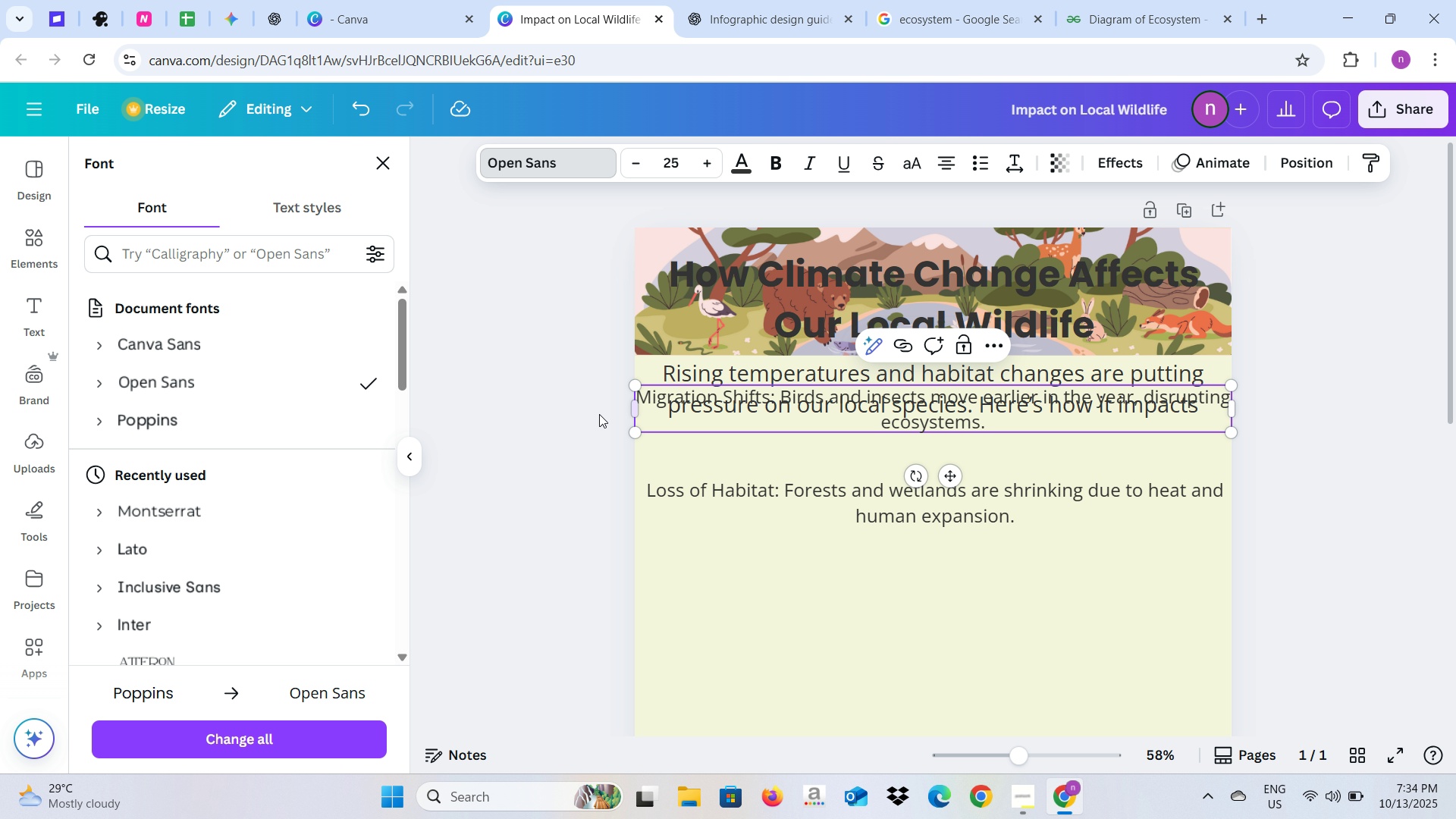 
left_click([599, 414])
 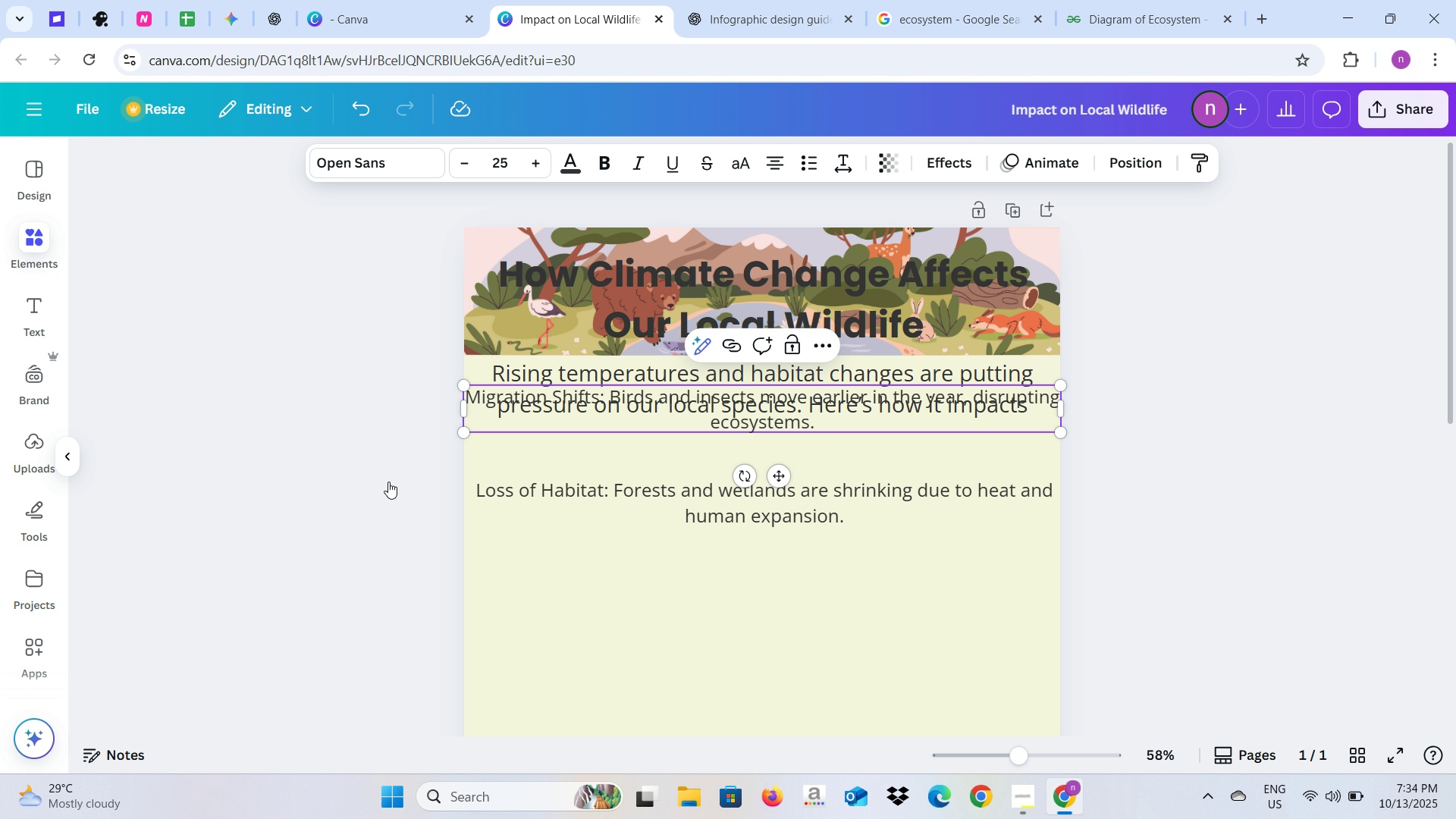 
left_click([386, 492])
 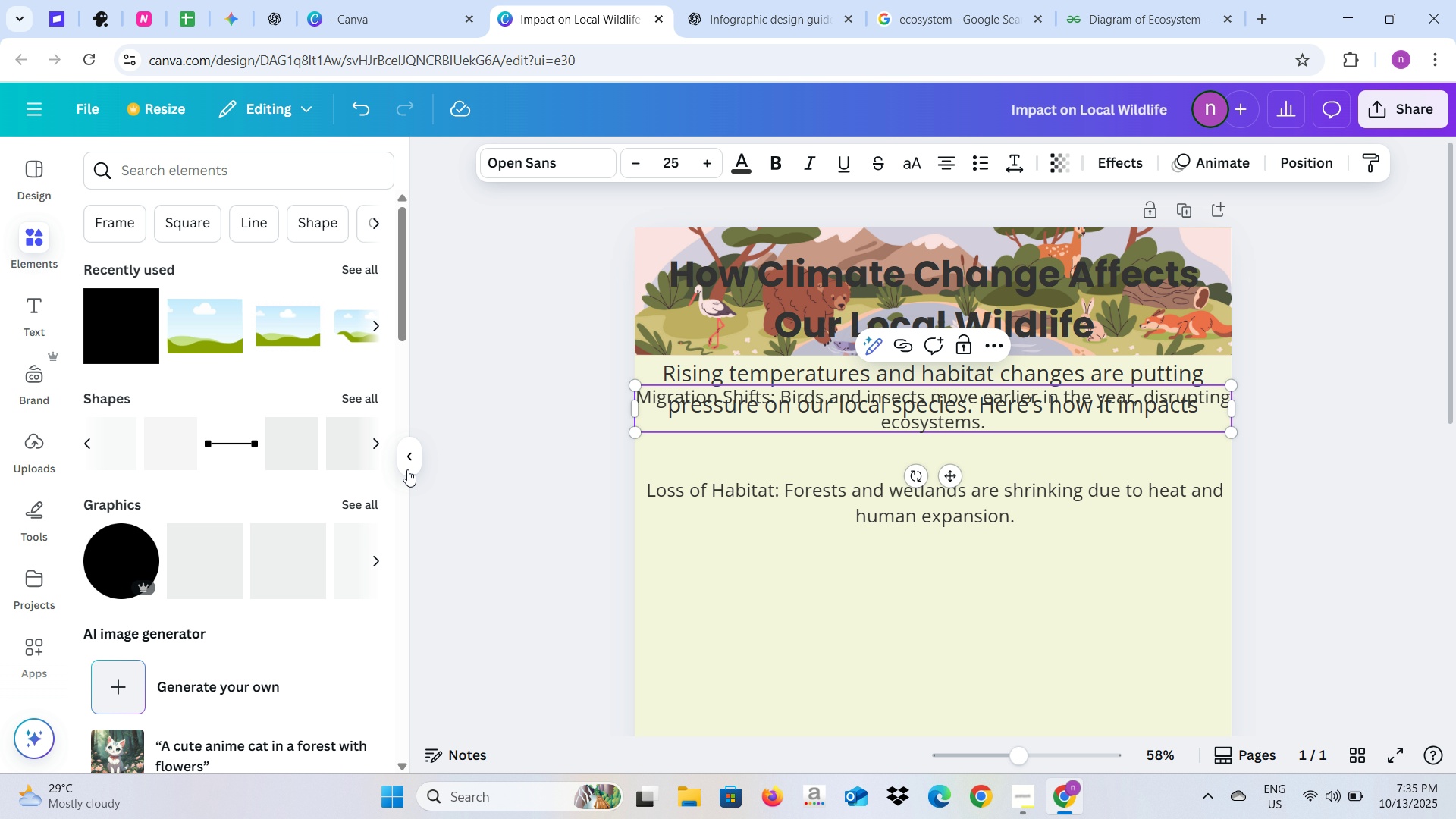 
left_click([407, 469])
 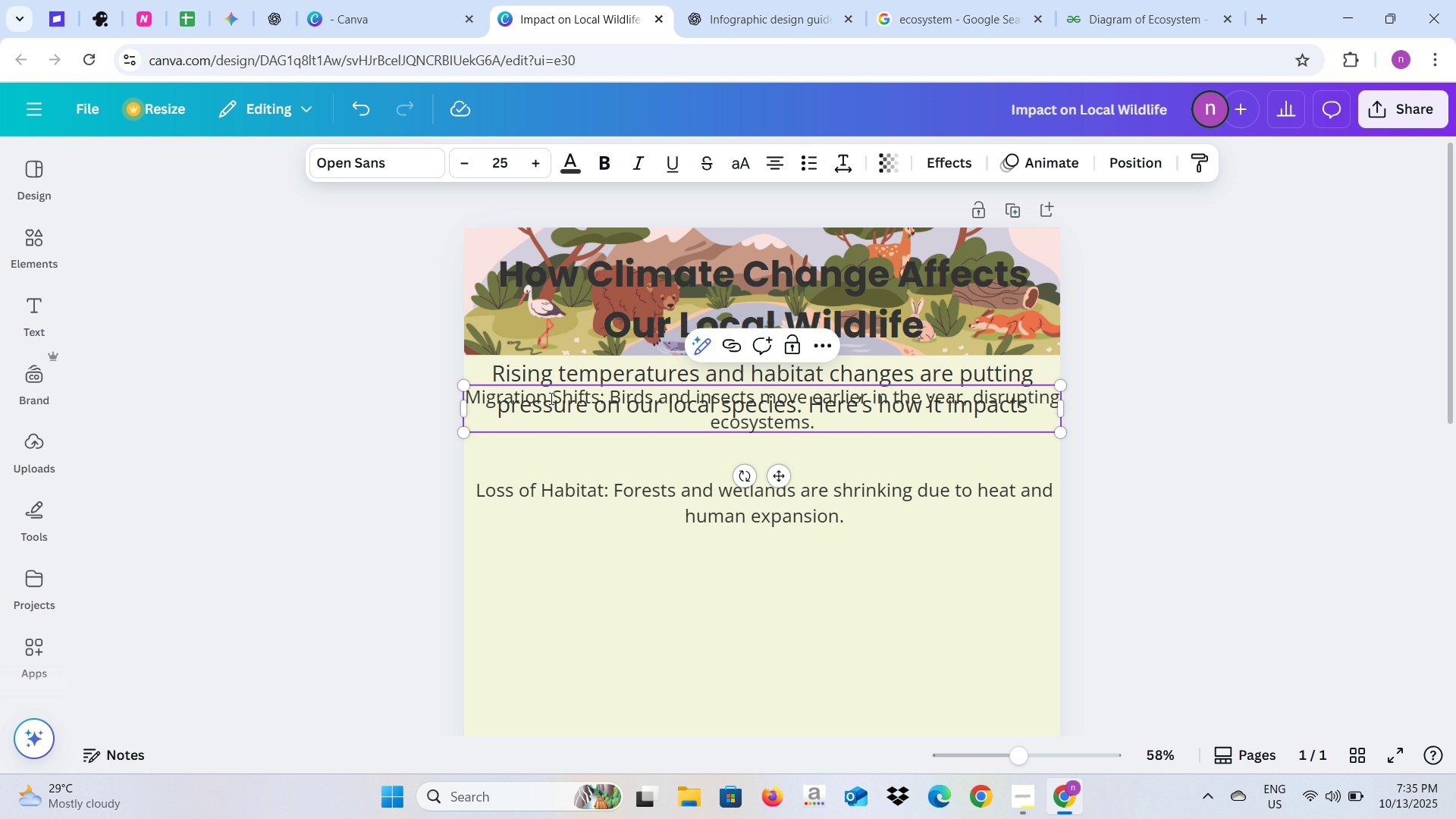 
left_click([362, 450])
 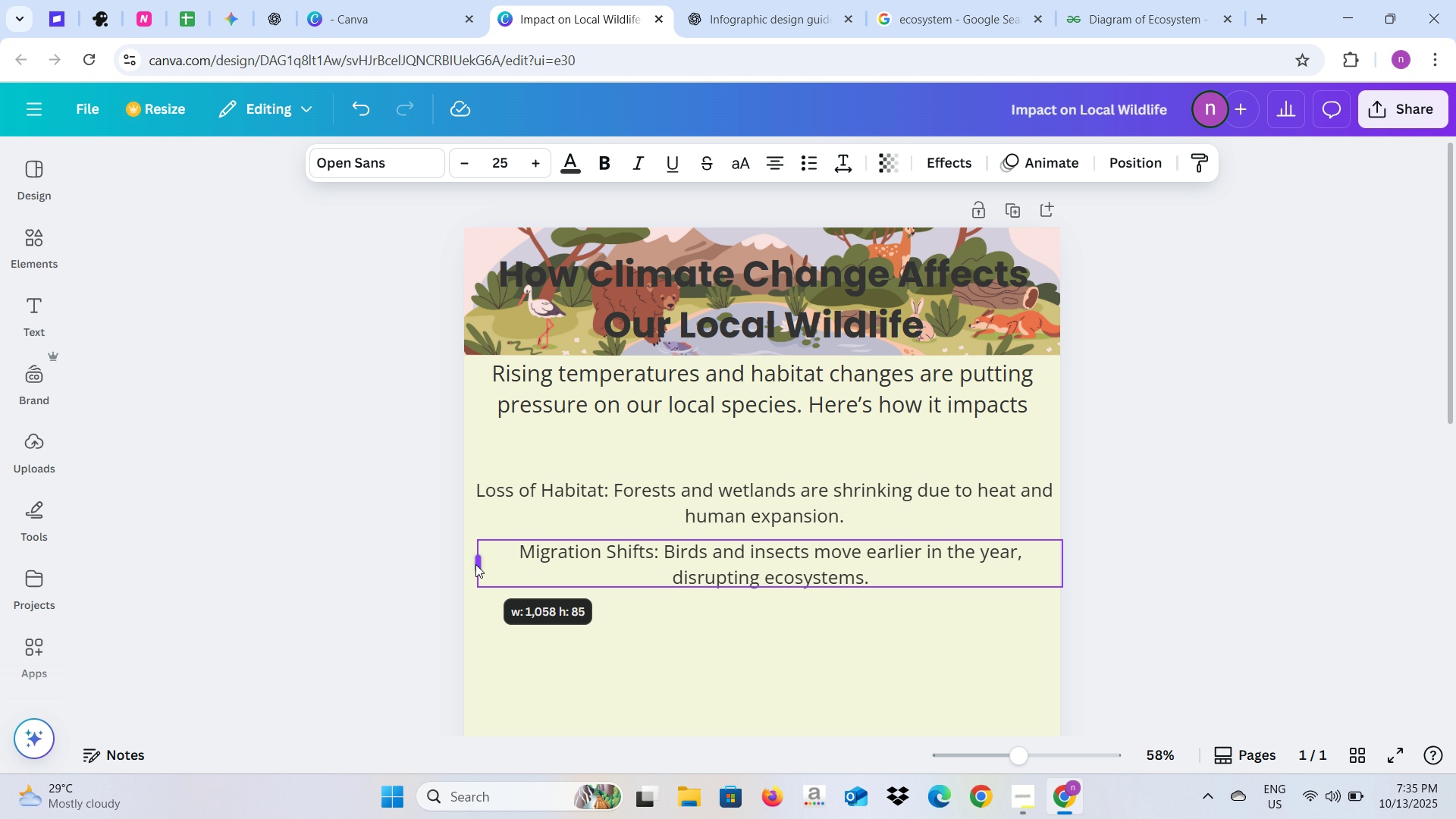 
wait(12.87)
 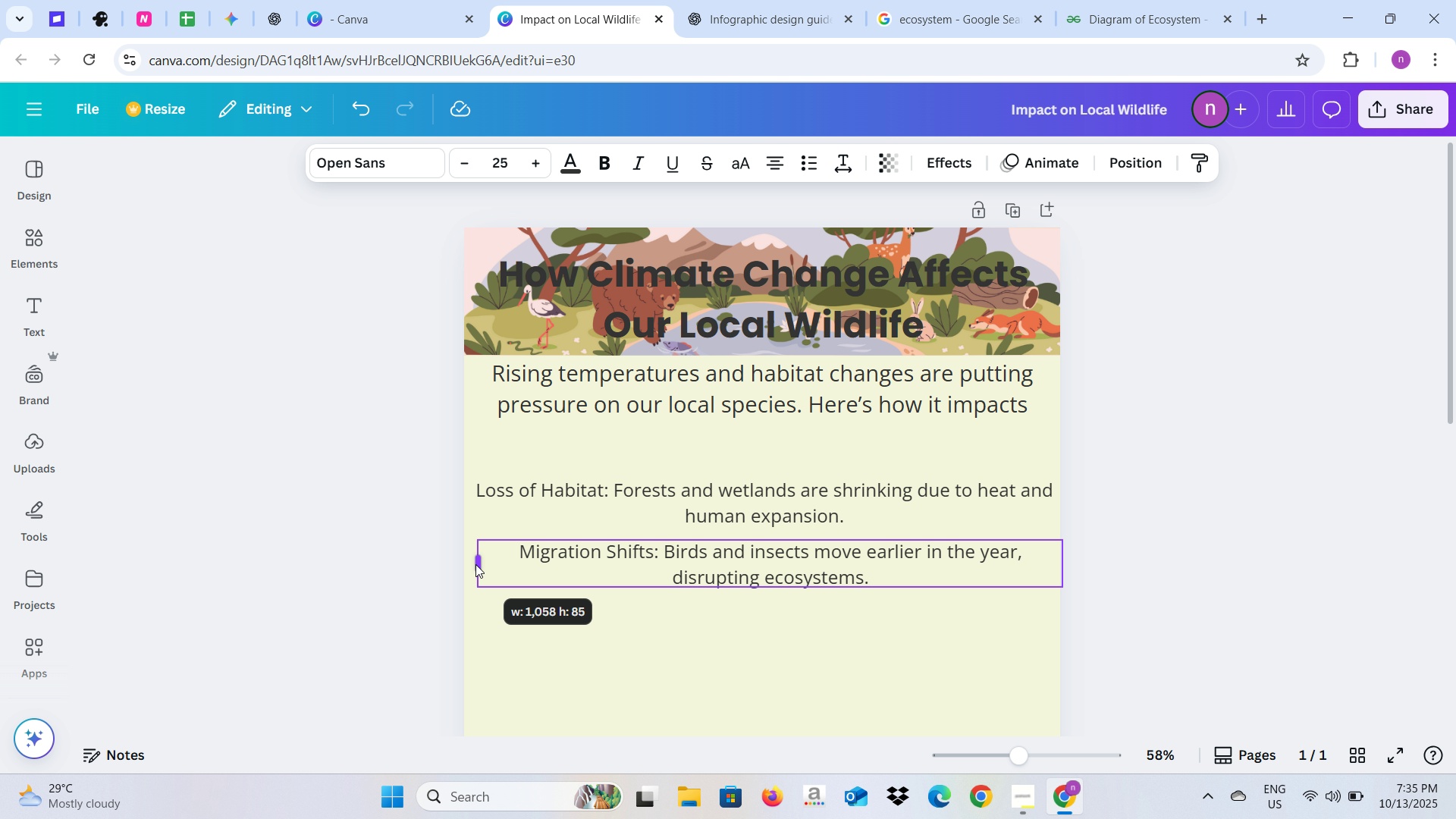 
double_click([544, 489])
 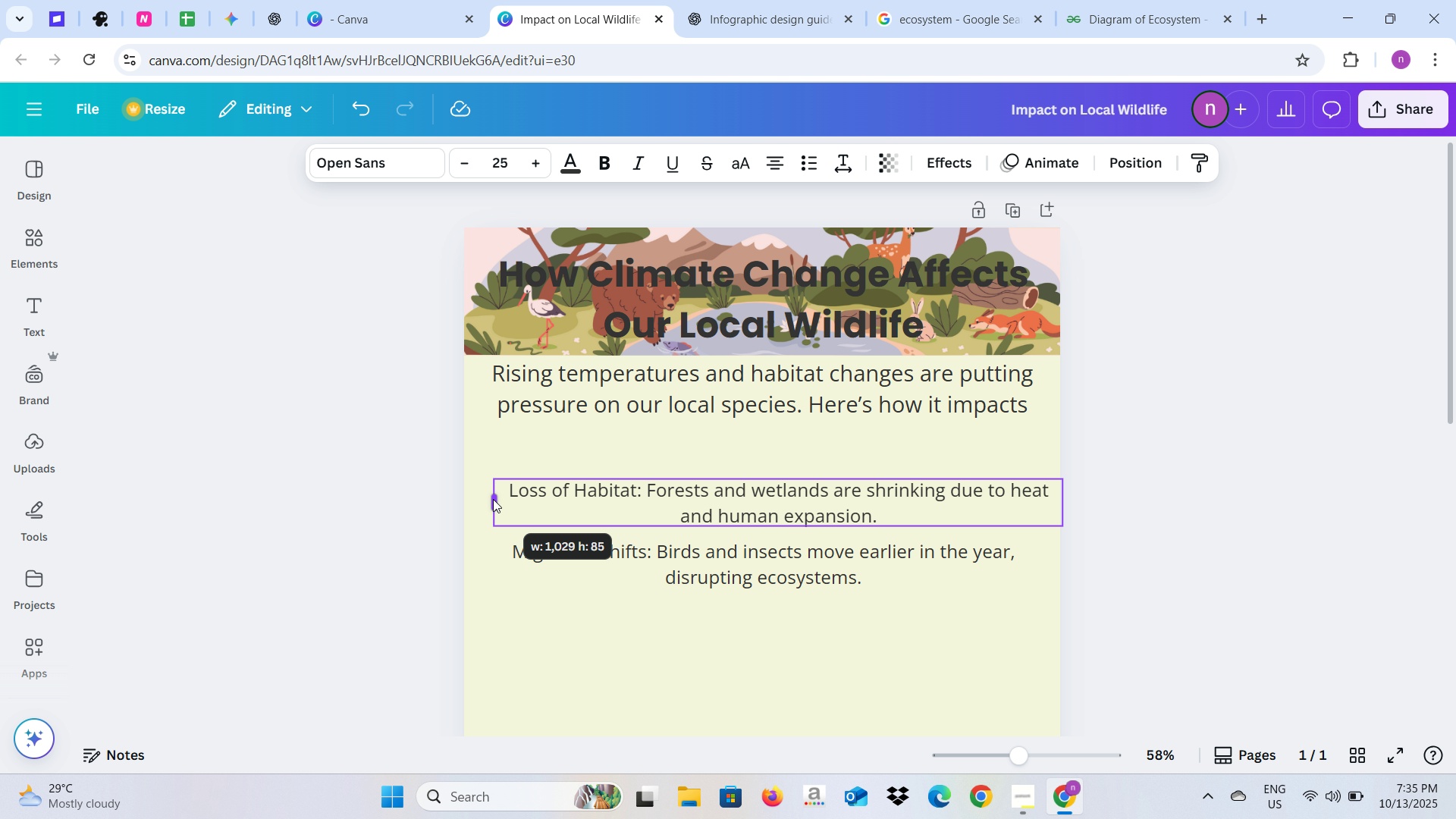 
wait(5.69)
 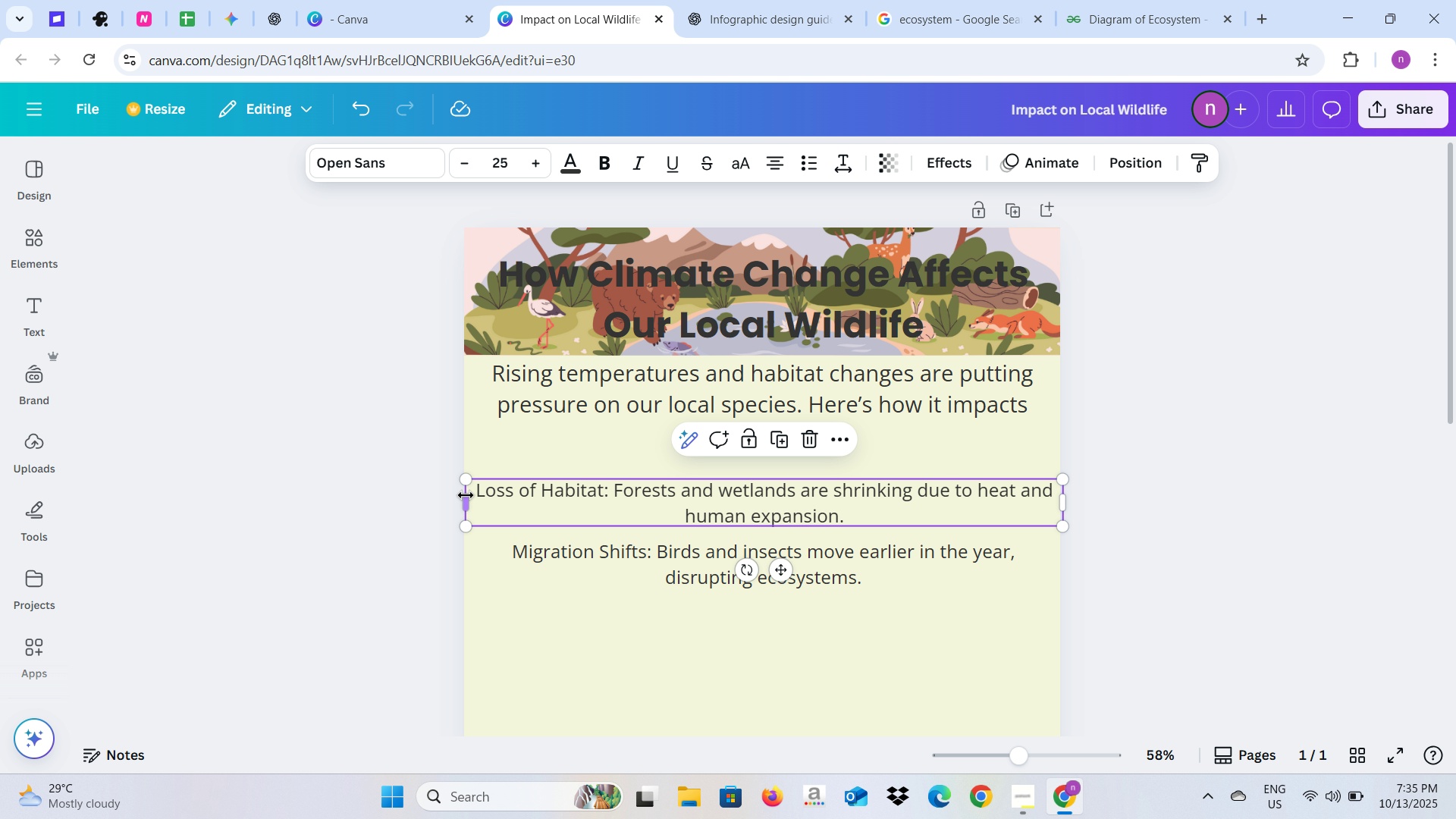 
left_click([394, 540])
 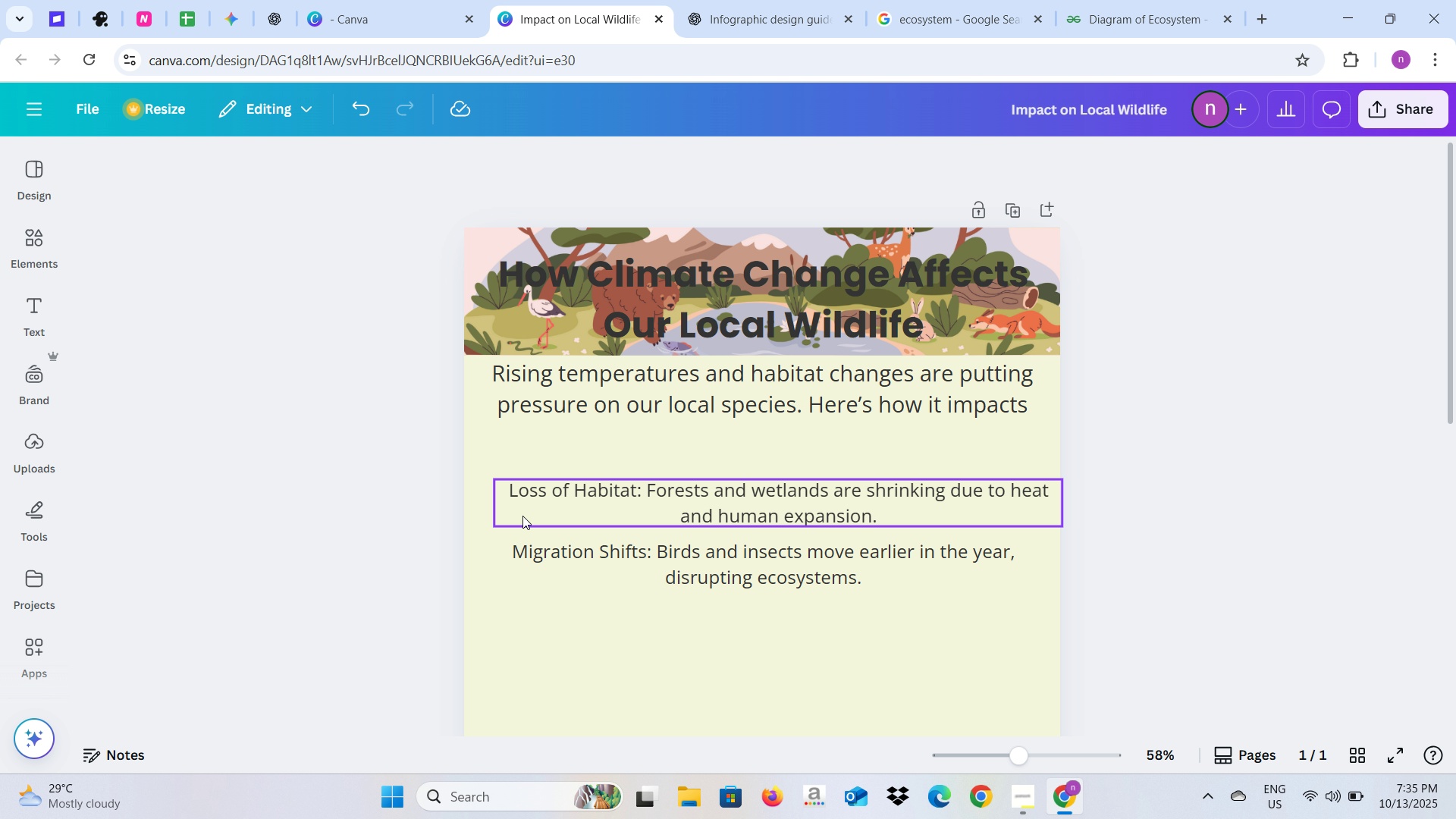 
left_click([522, 516])
 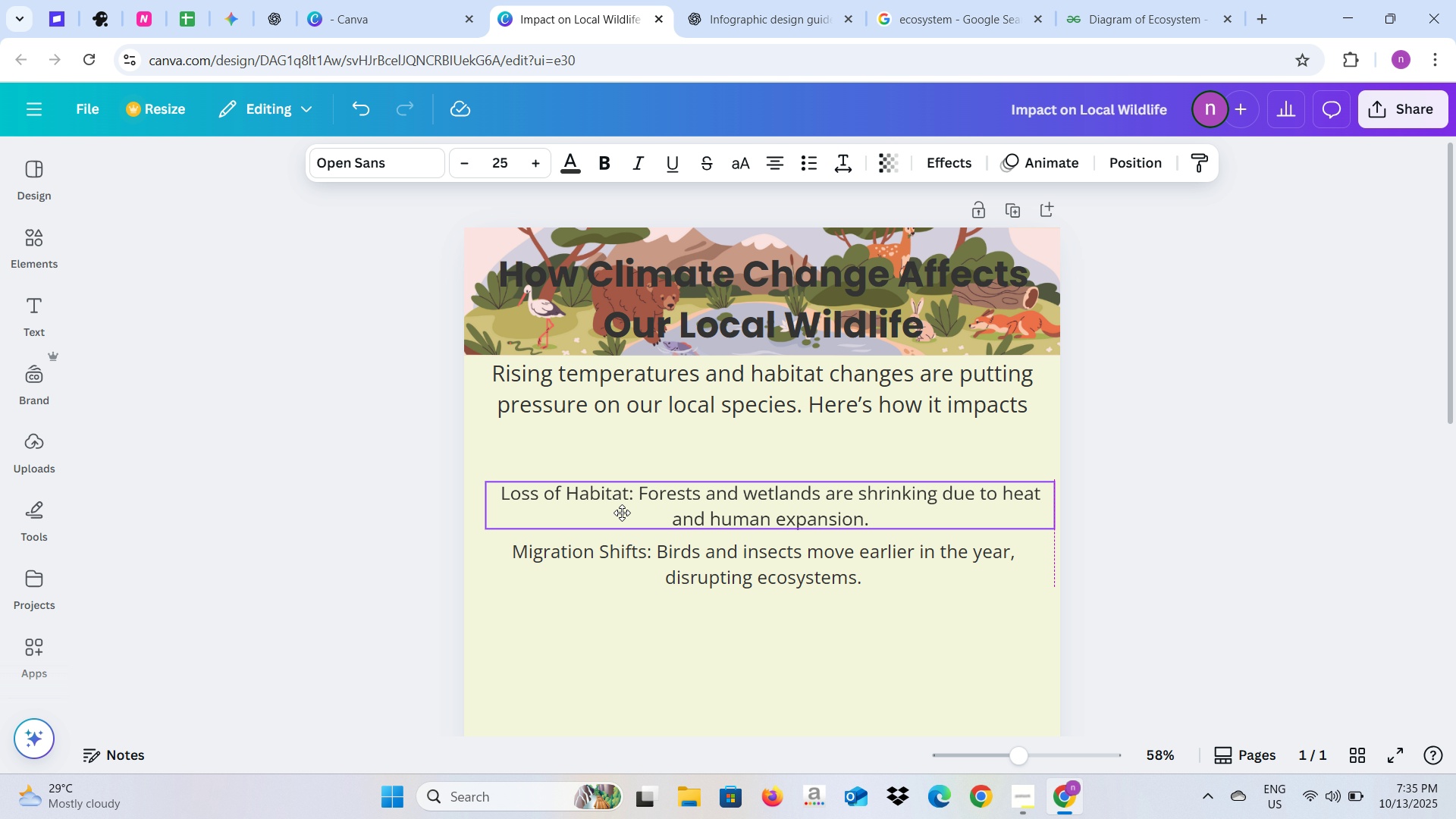 
left_click([384, 616])
 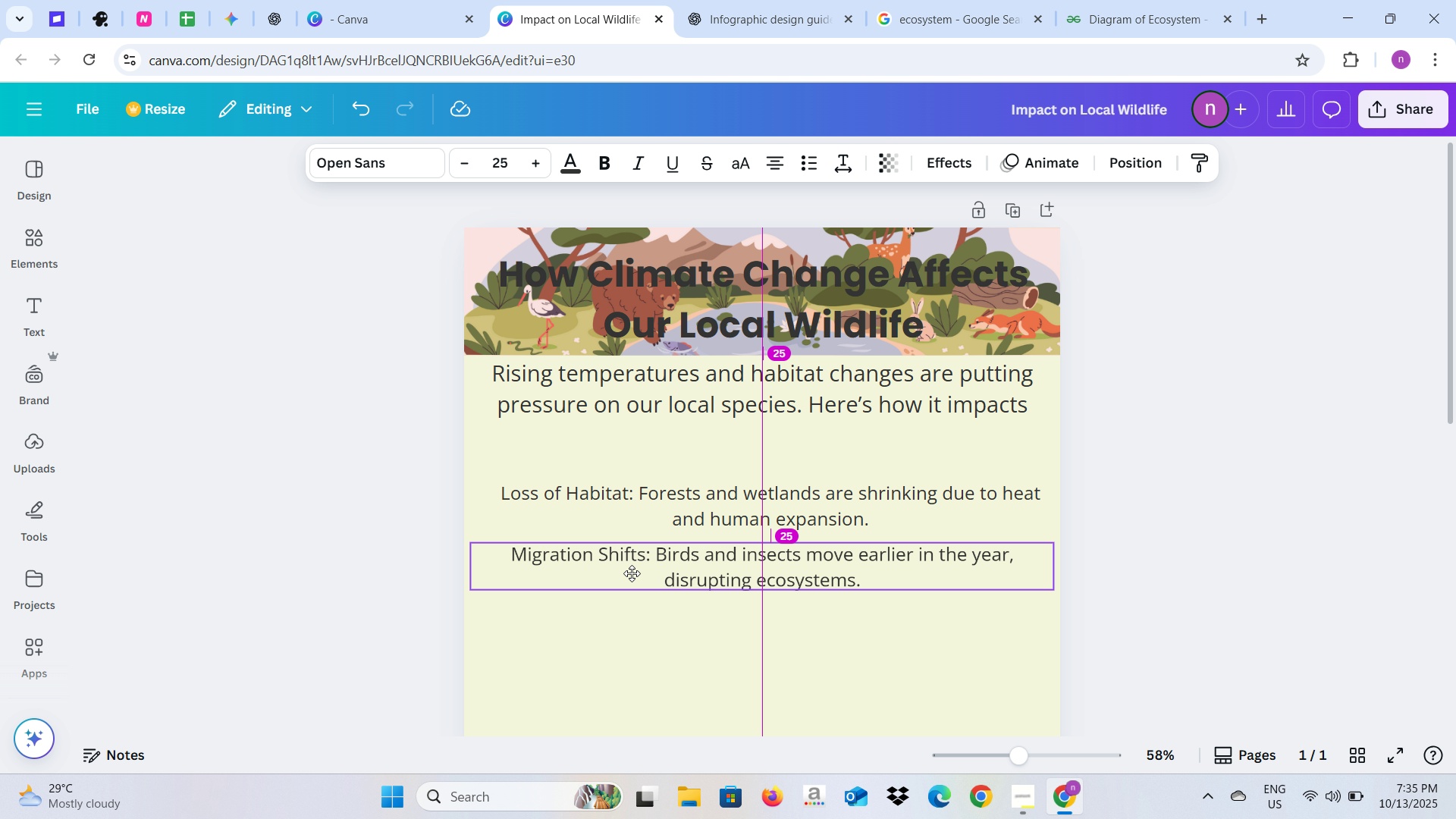 
wait(8.52)
 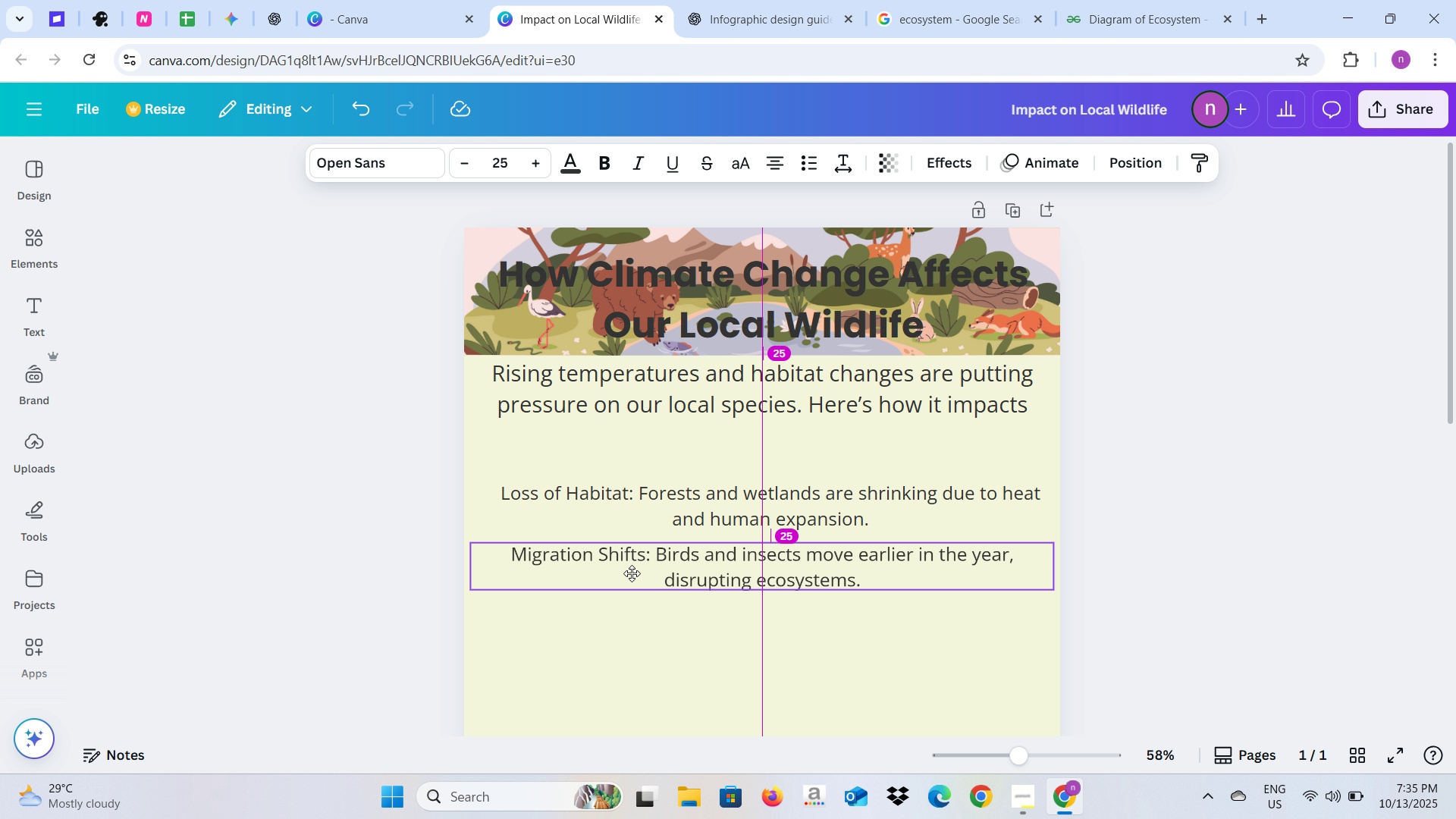 
left_click([790, 0])
 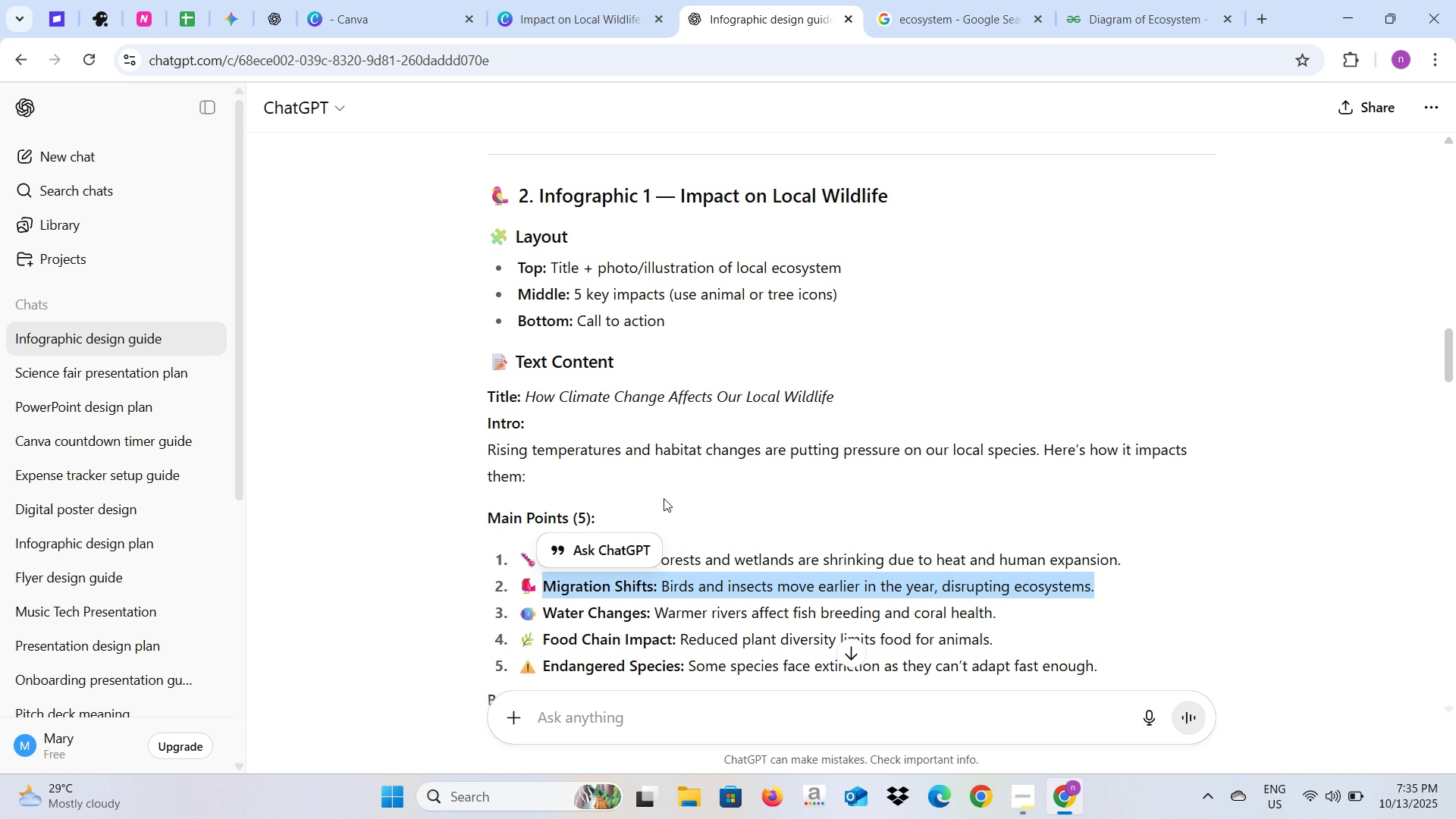 
scroll: coordinate [612, 413], scroll_direction: down, amount: 3.0
 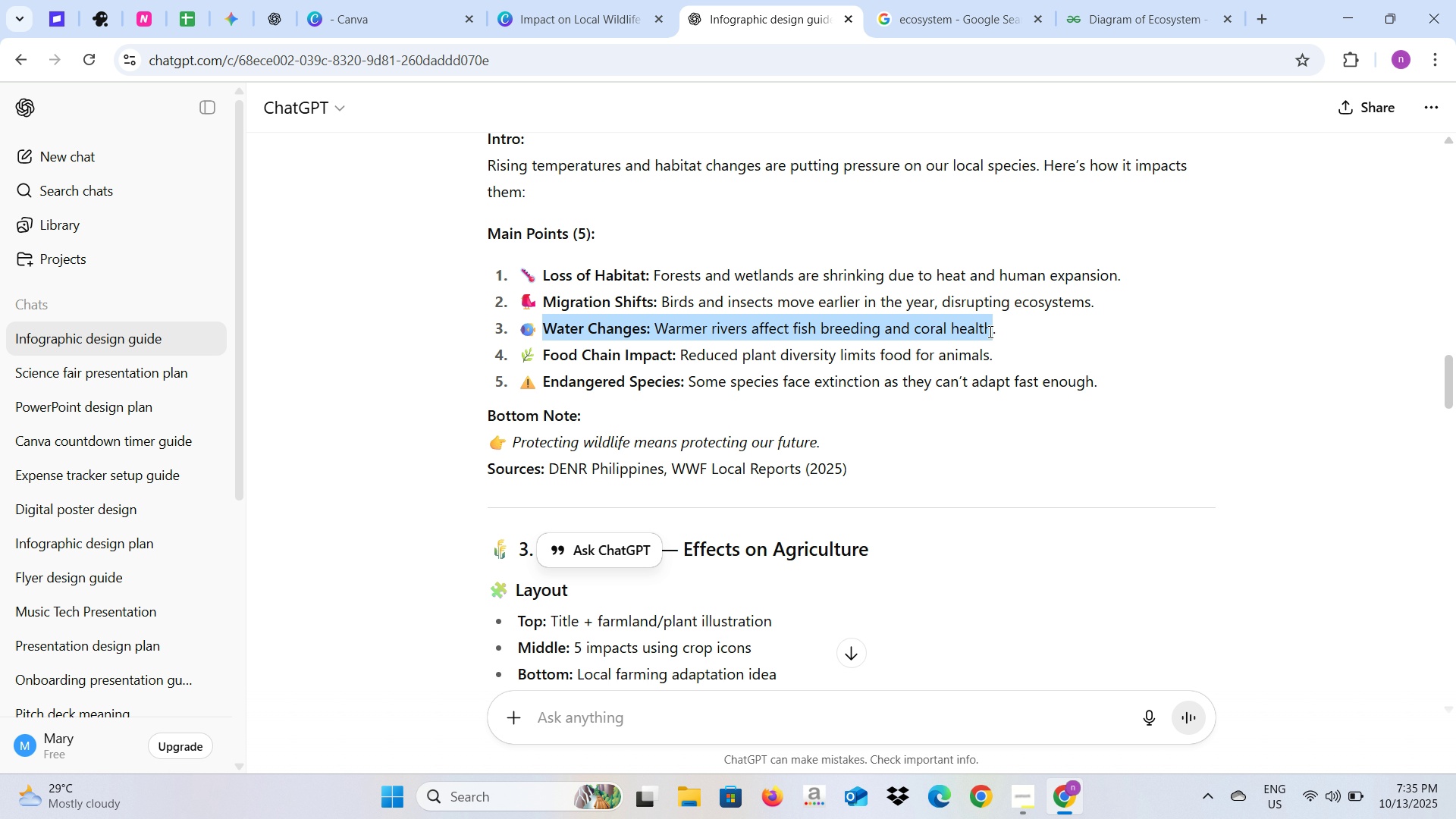 
wait(9.28)
 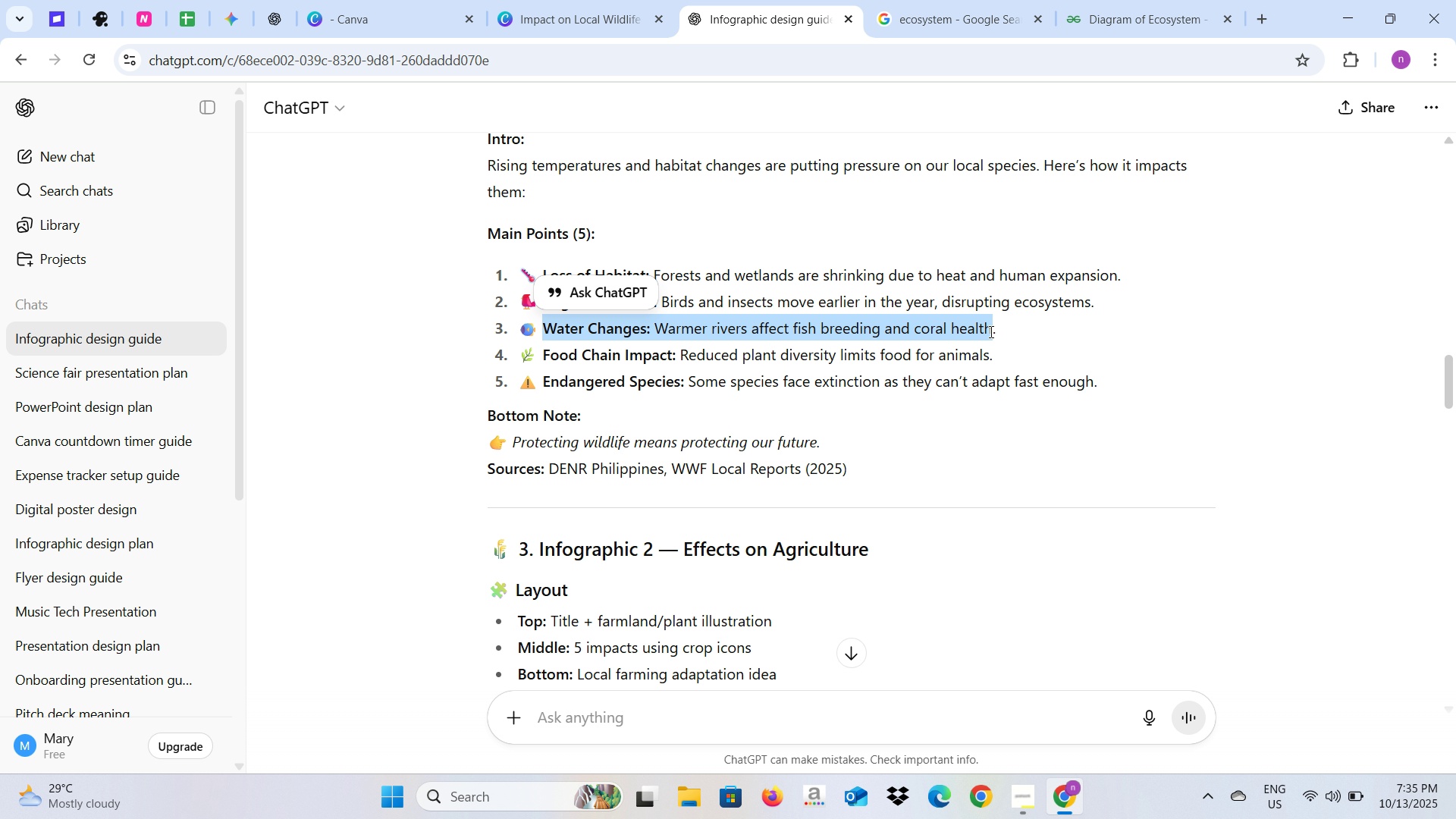 
key(Control+C)
 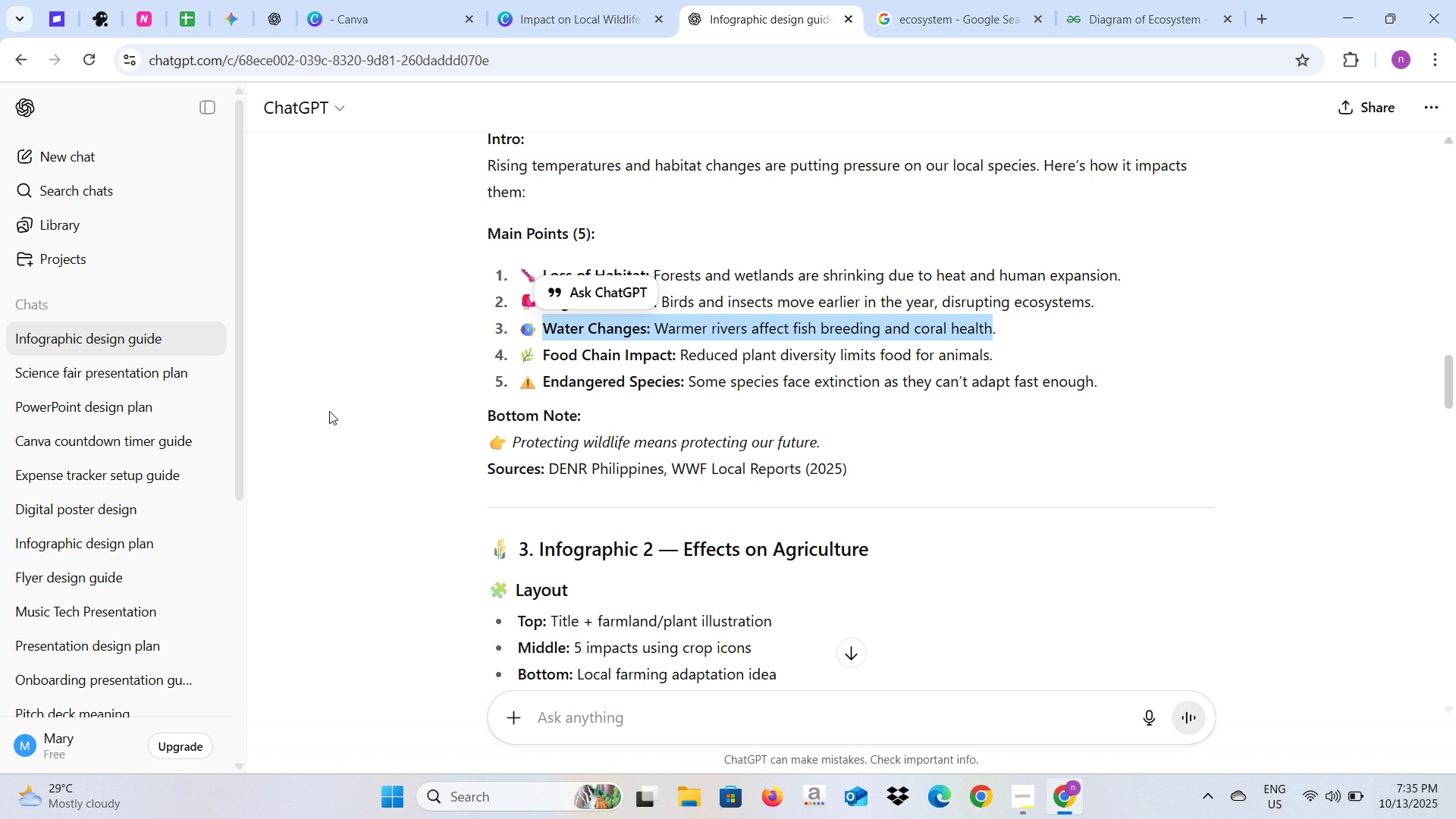 
key(Control+C)
 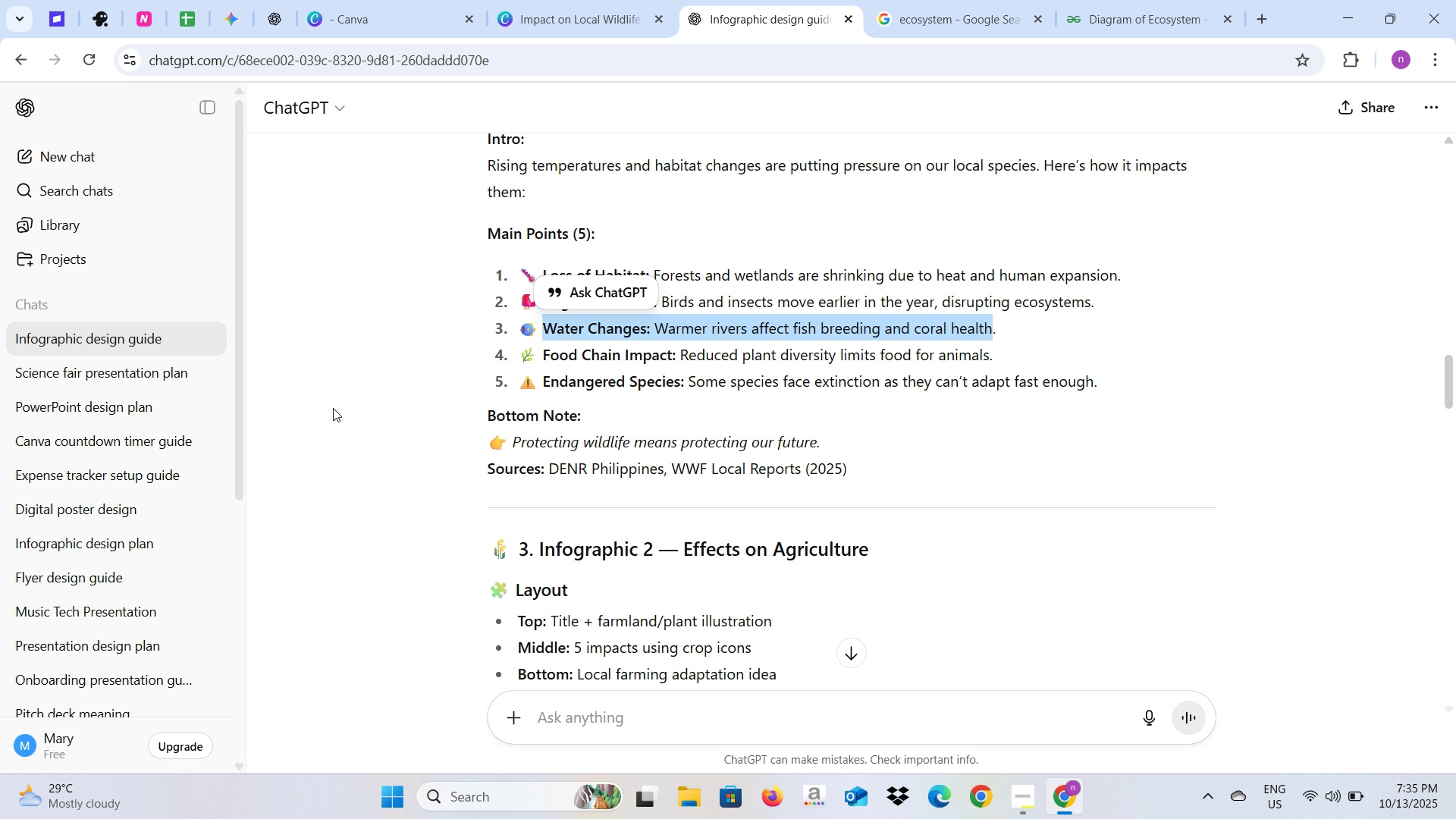 
key(Alt+AltLeft)
 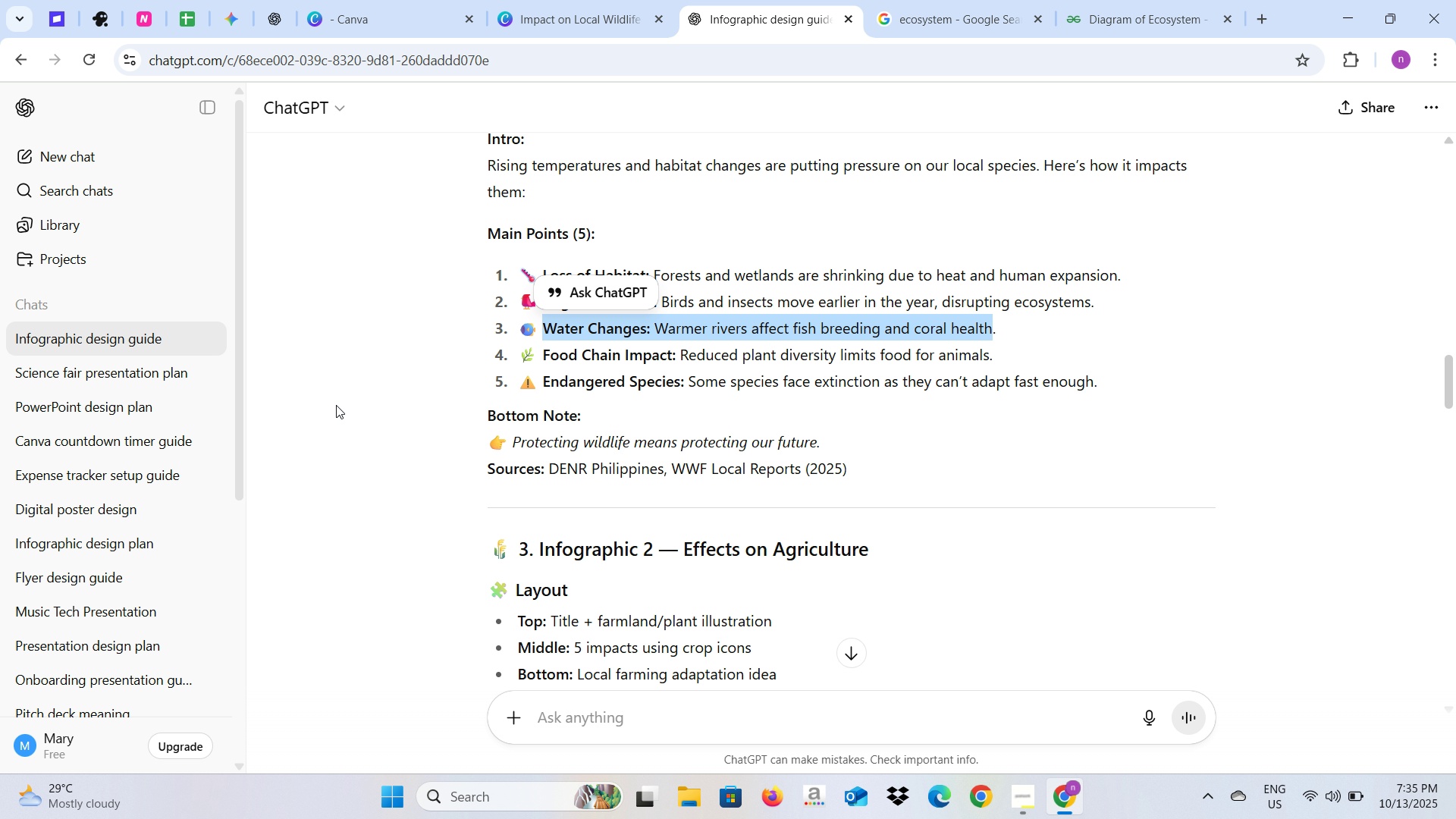 
key(Alt+Tab)